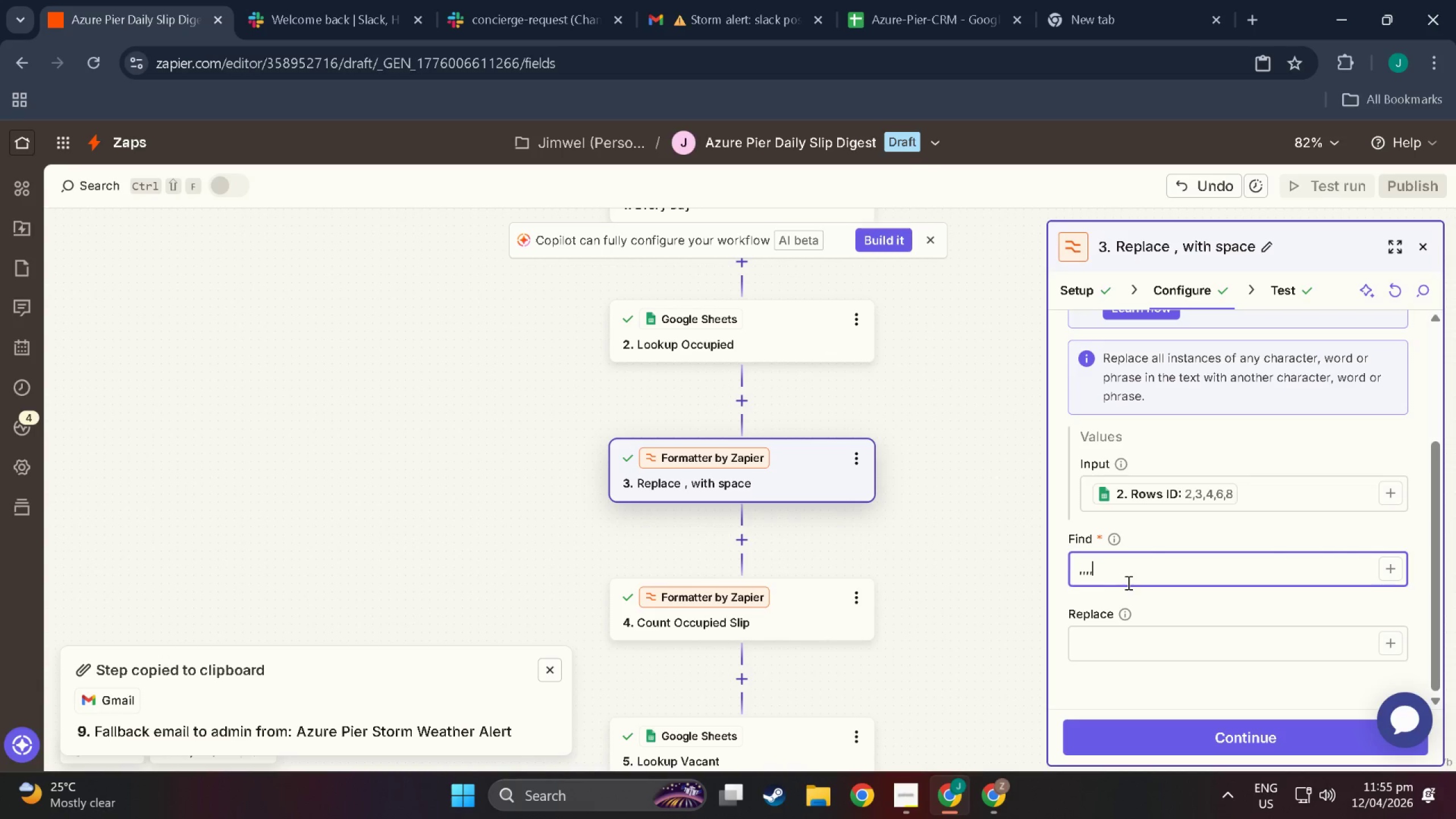 
left_click_drag(start_coordinate=[1127, 582], to_coordinate=[986, 567])
 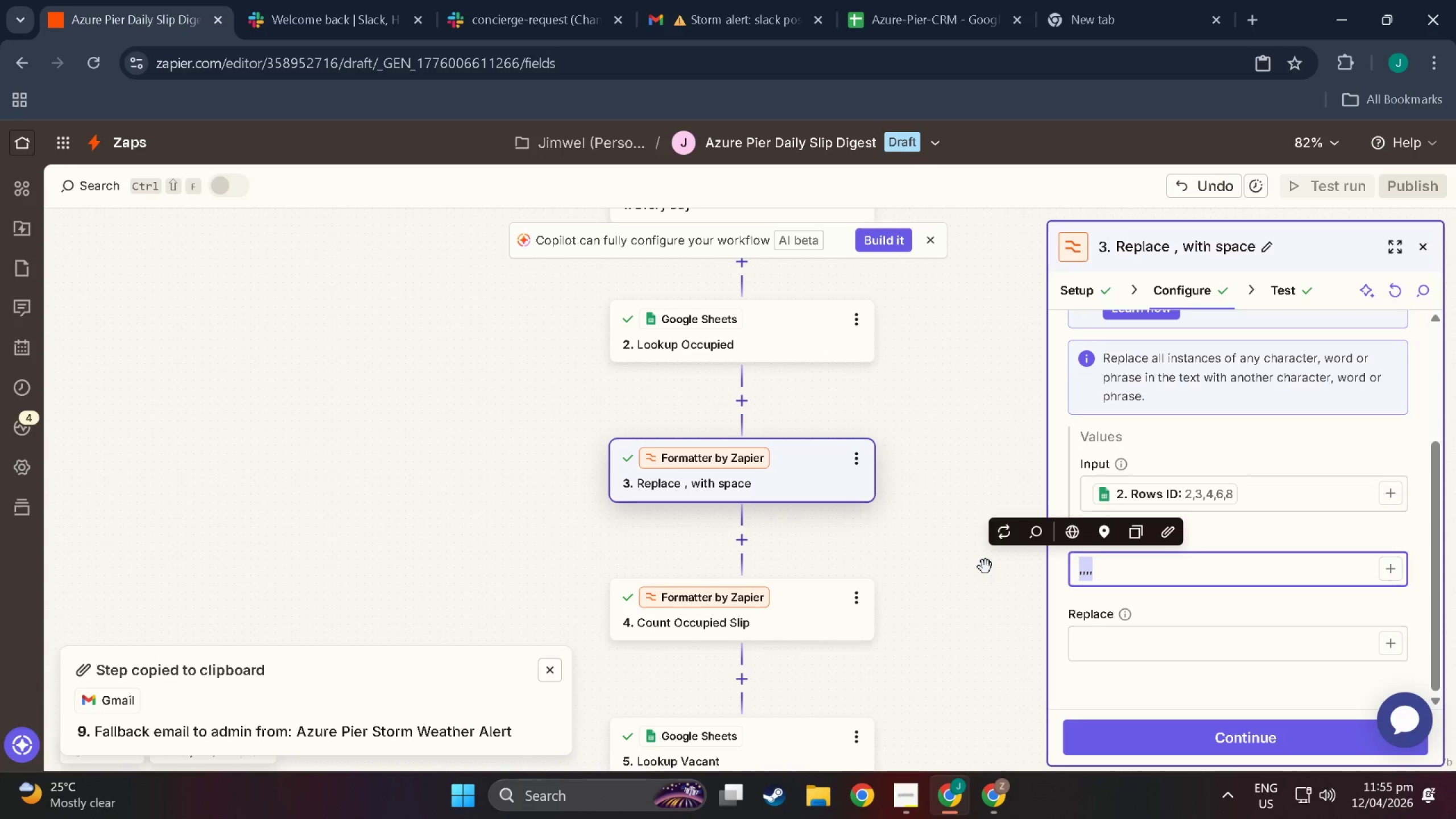 
key(Backspace)
 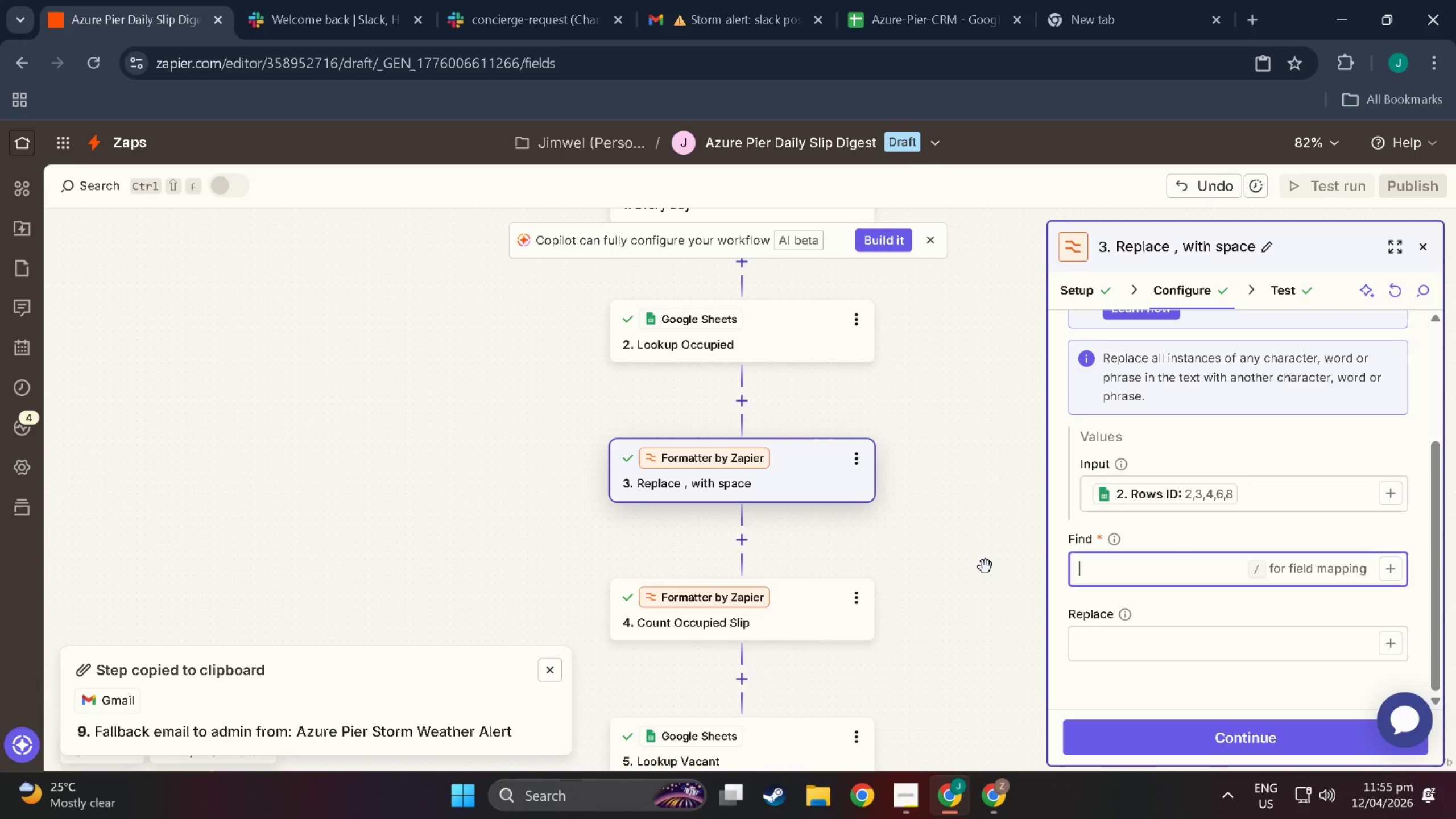 
key(Comma)
 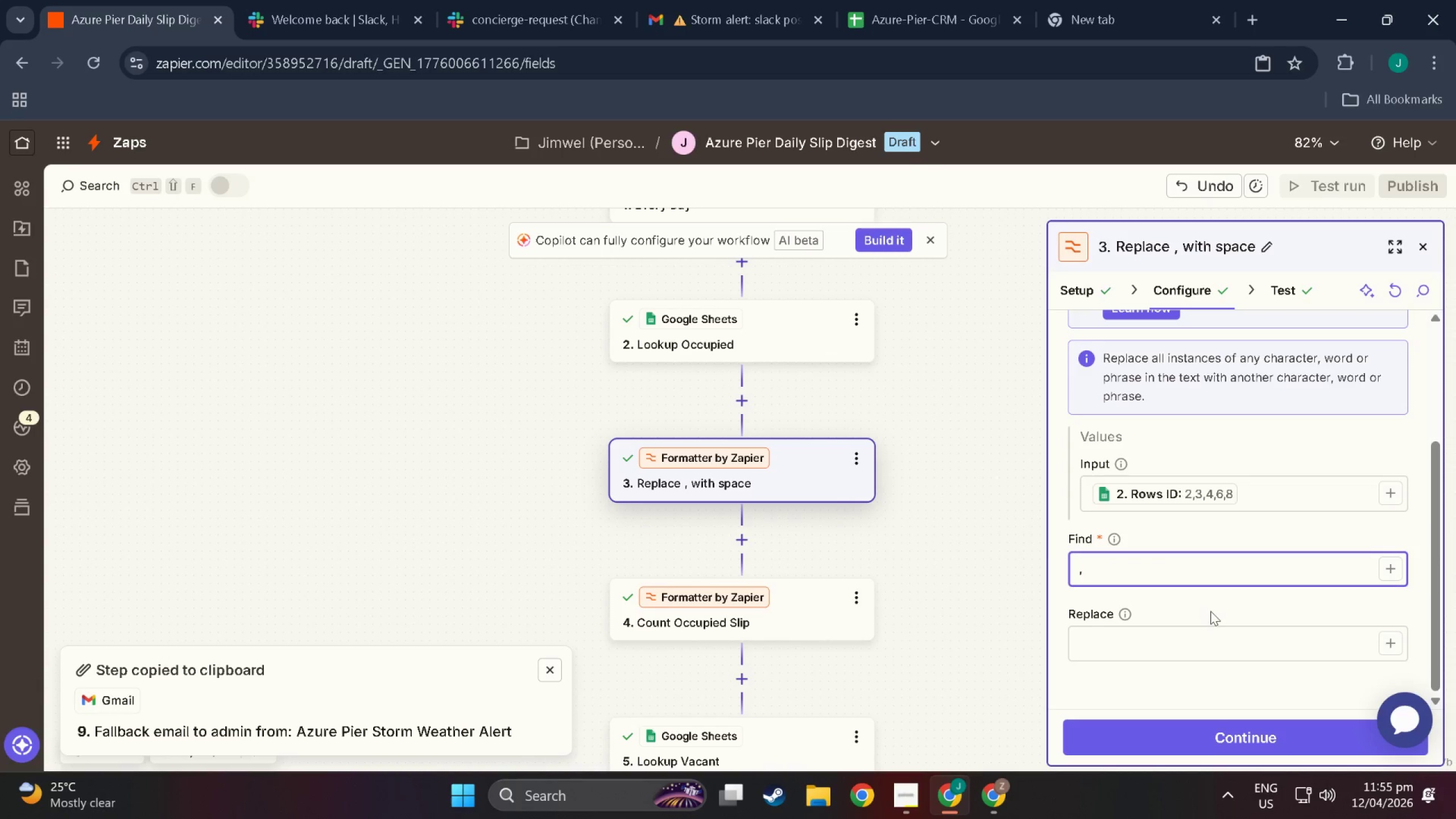 
left_click([1179, 629])
 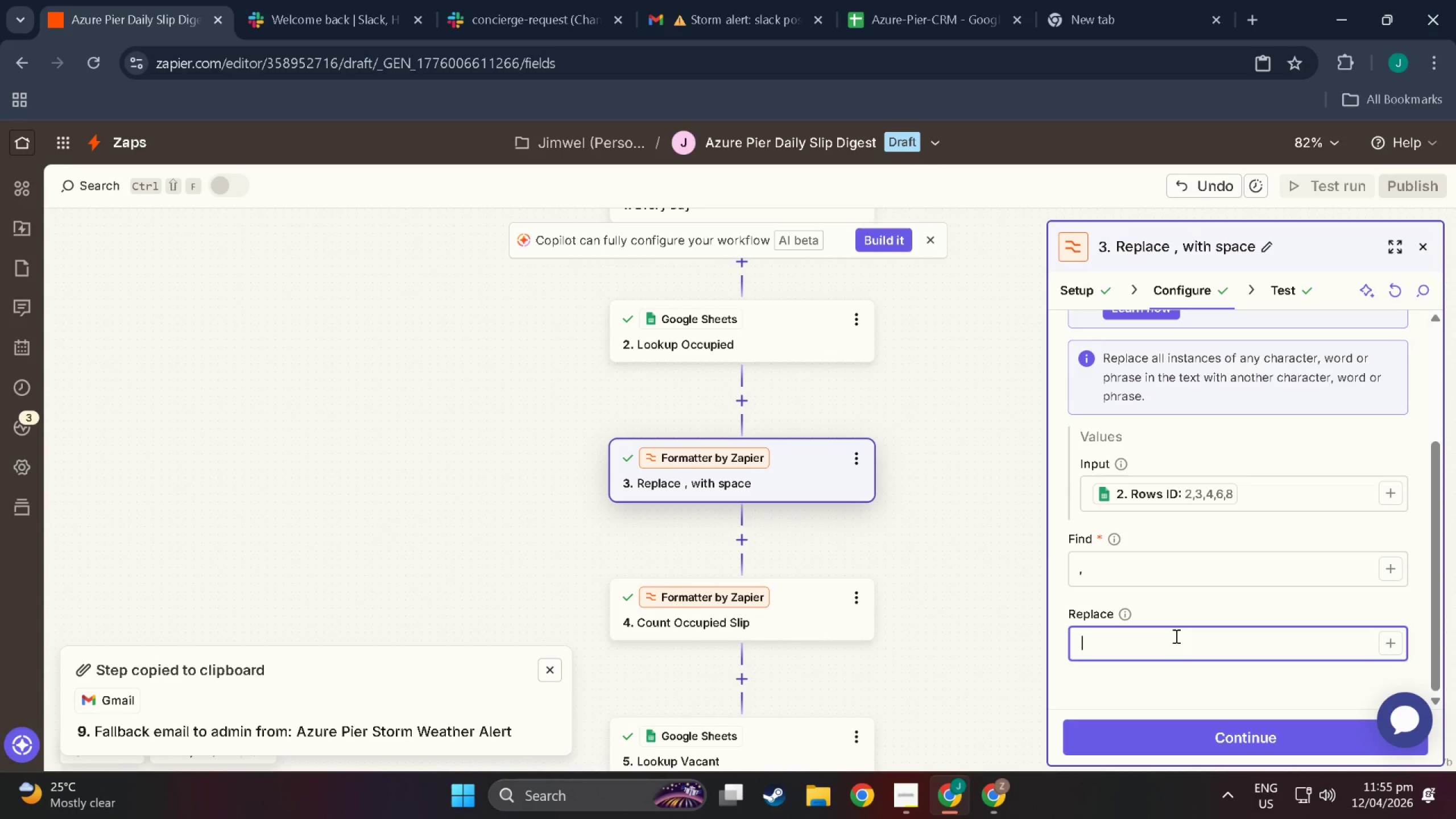 
key(Backspace)
type(:space:)
 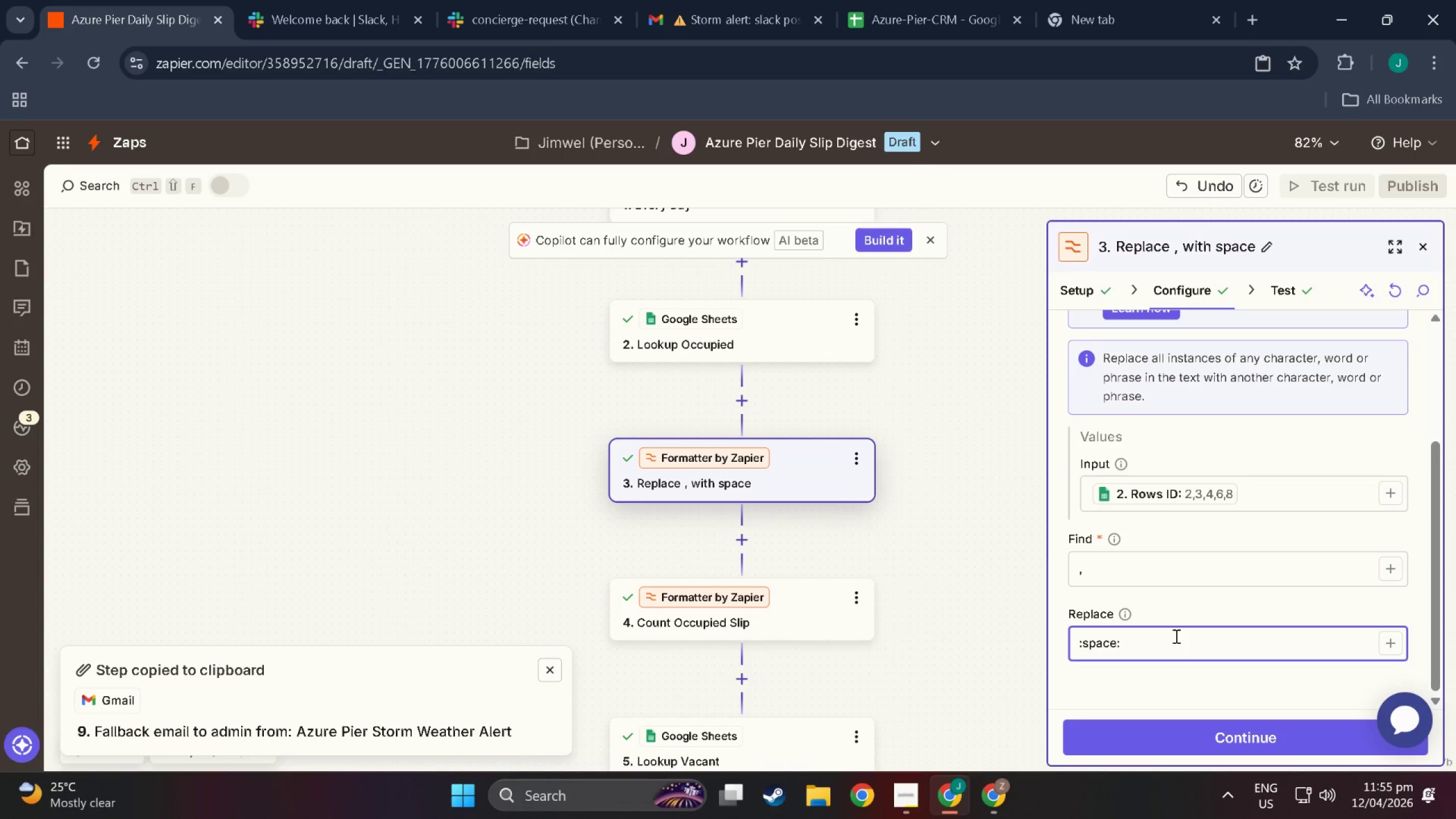 
scroll: coordinate [1155, 478], scroll_direction: up, amount: 8.0
 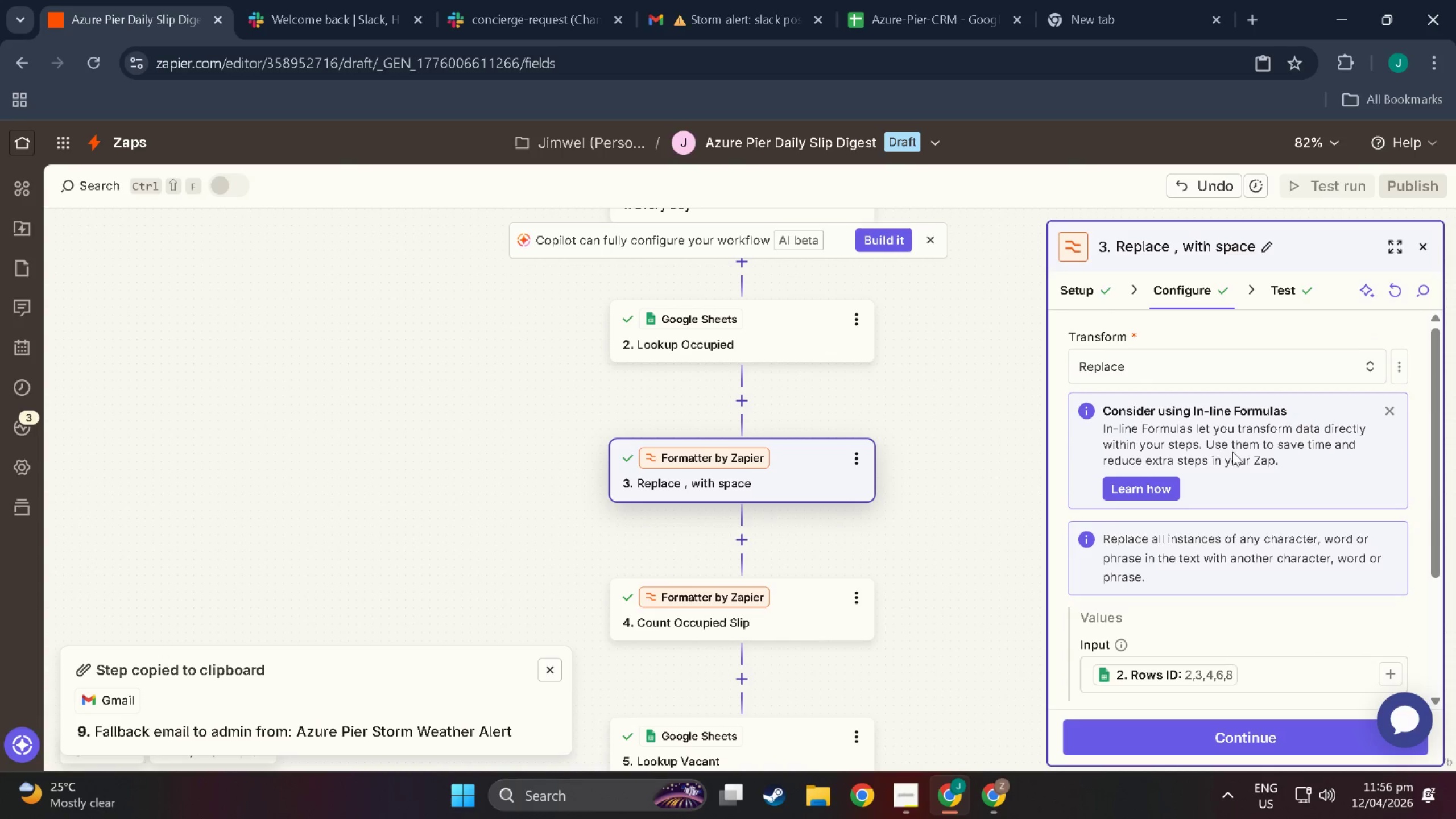 
scroll: coordinate [1186, 593], scroll_direction: down, amount: 9.0
 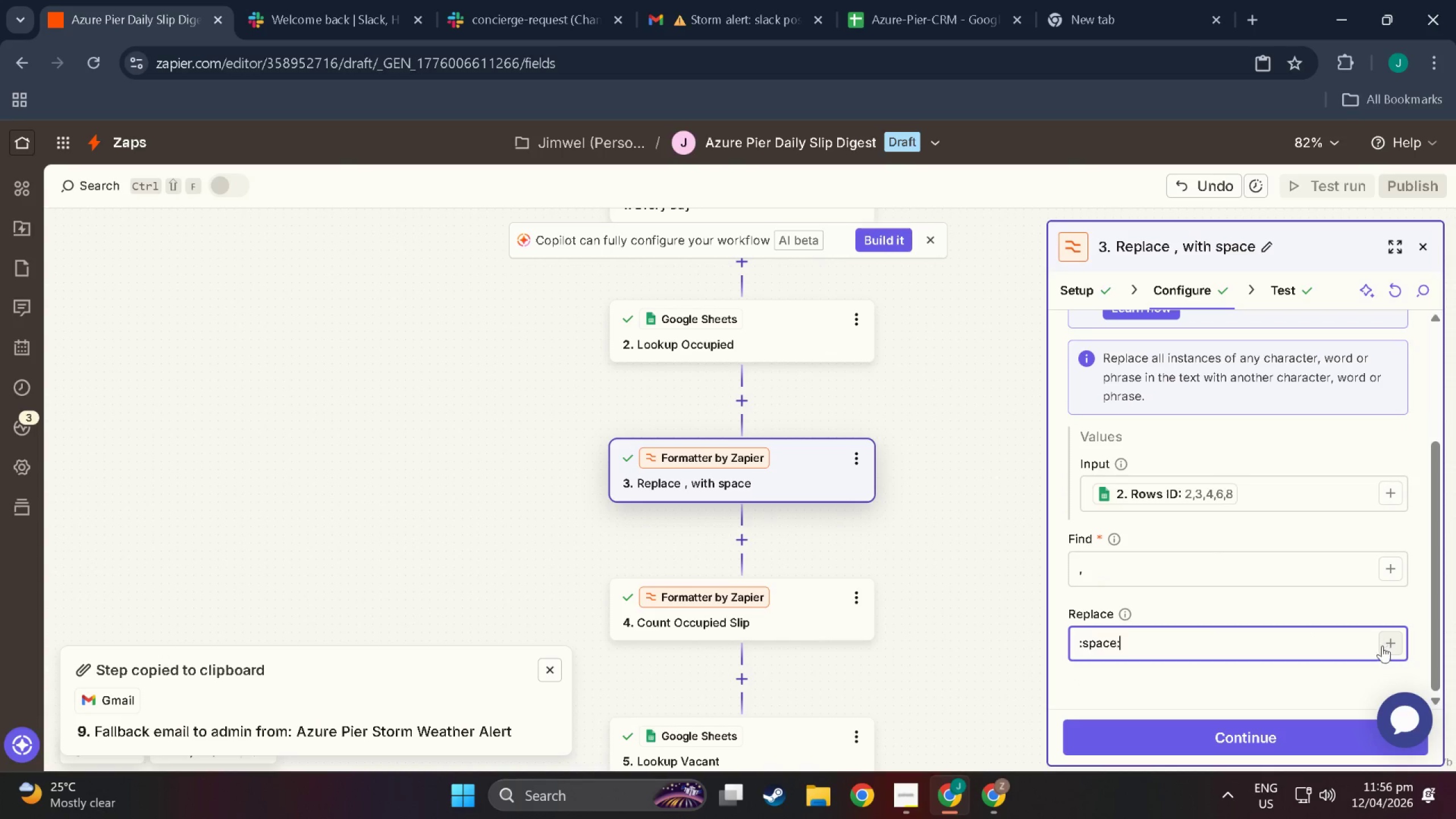 
left_click([1399, 646])
 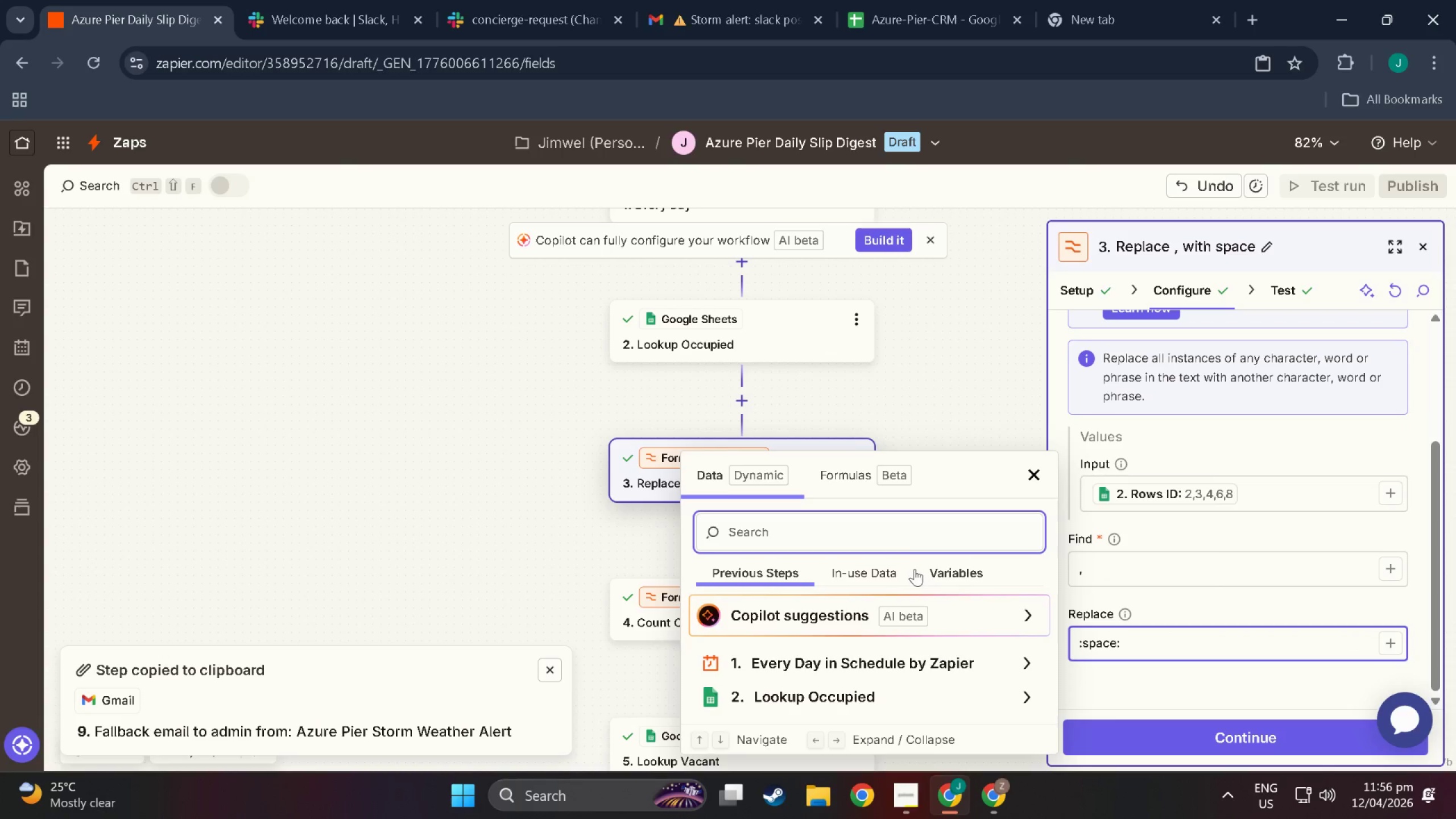 
left_click([941, 572])
 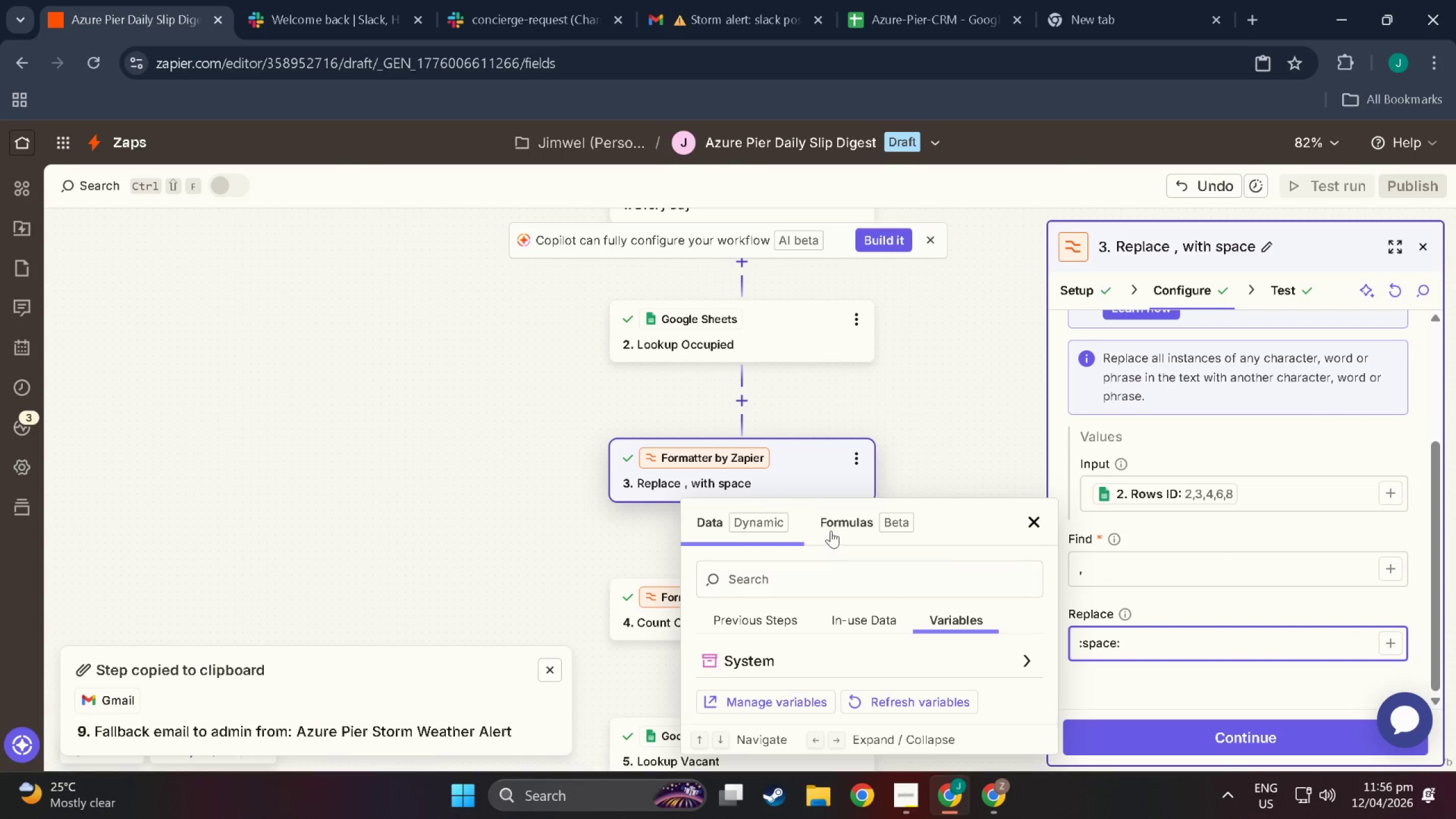 
left_click([837, 570])
 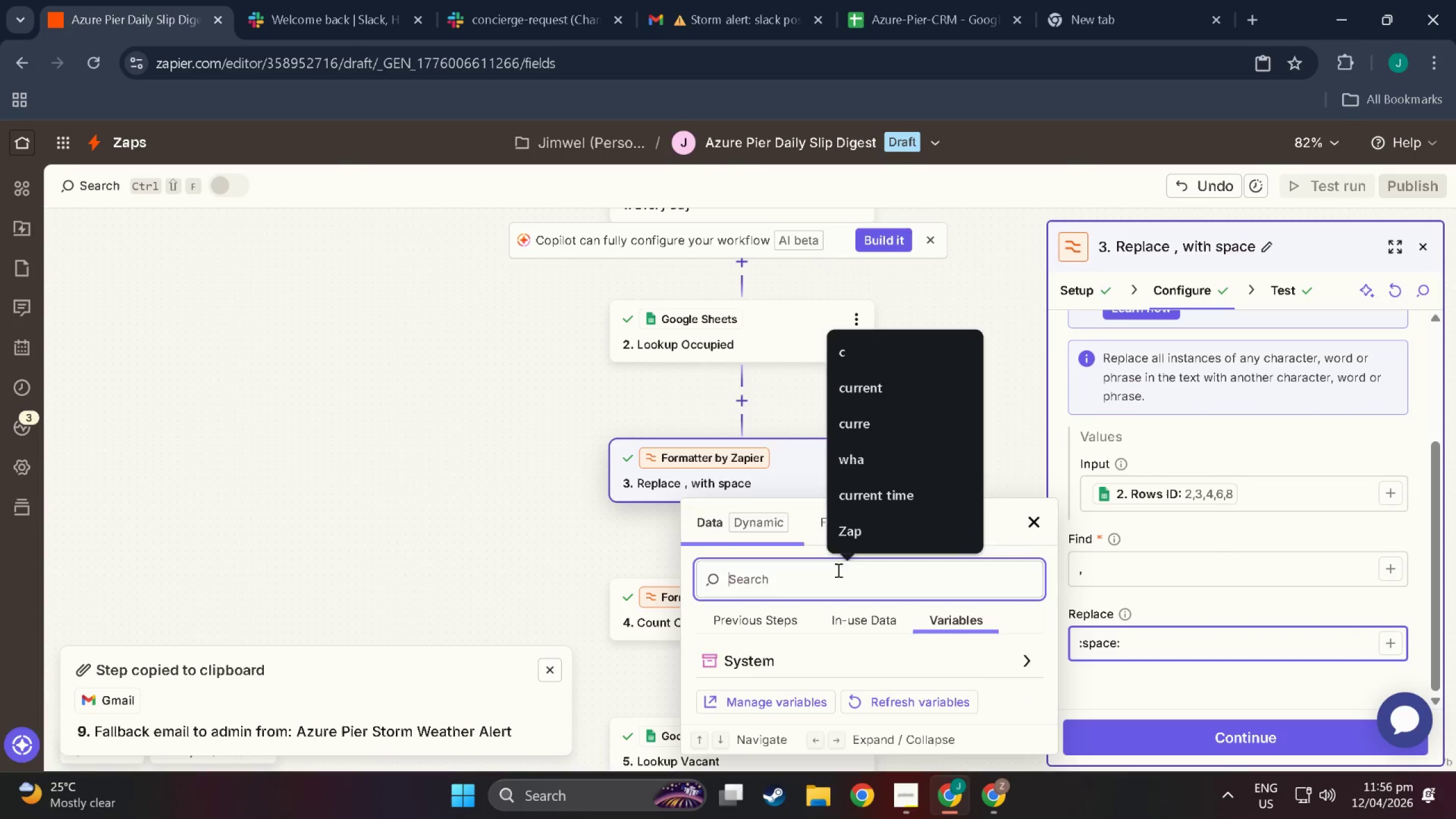 
type(space)
 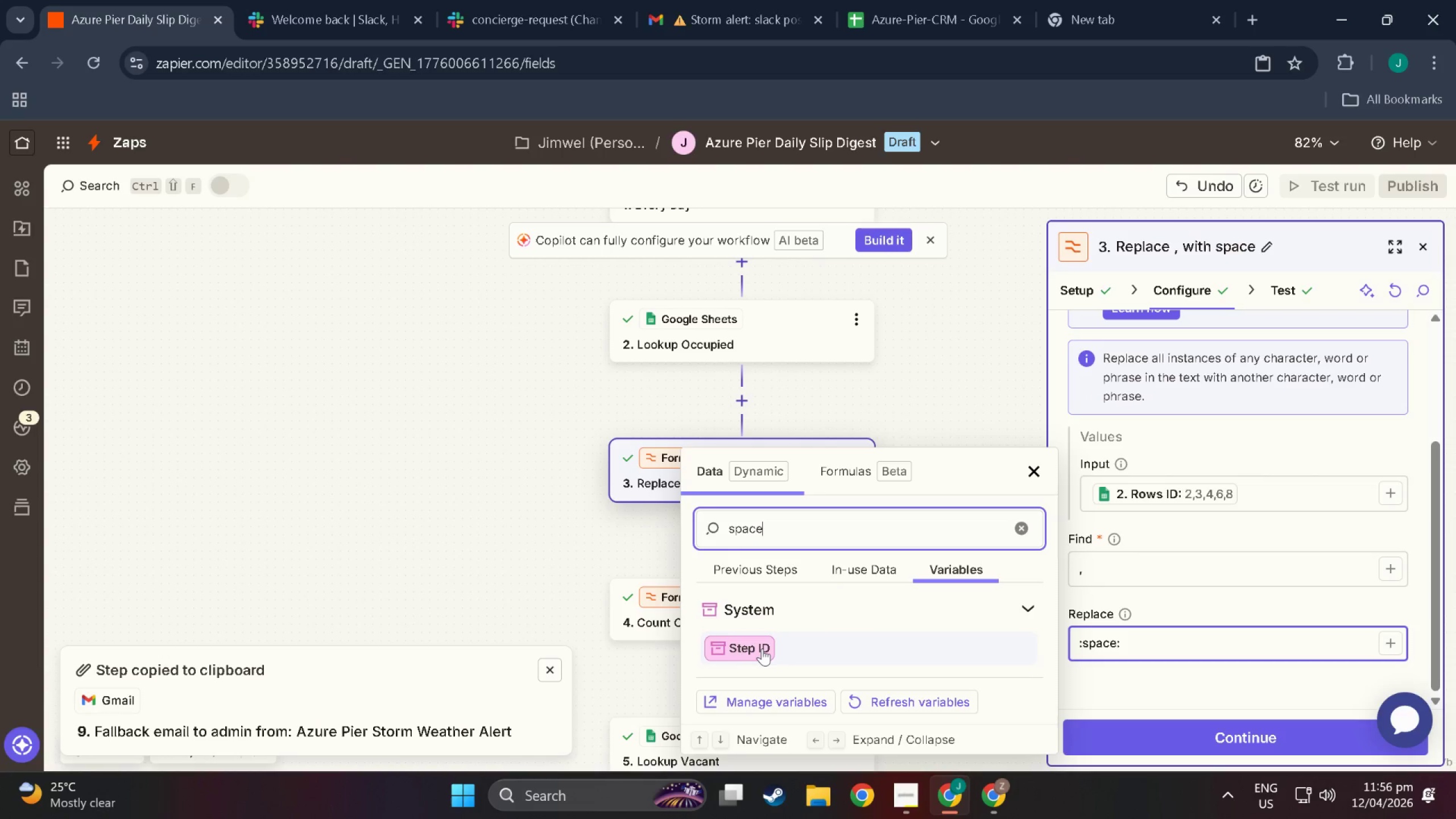 
left_click([762, 648])
 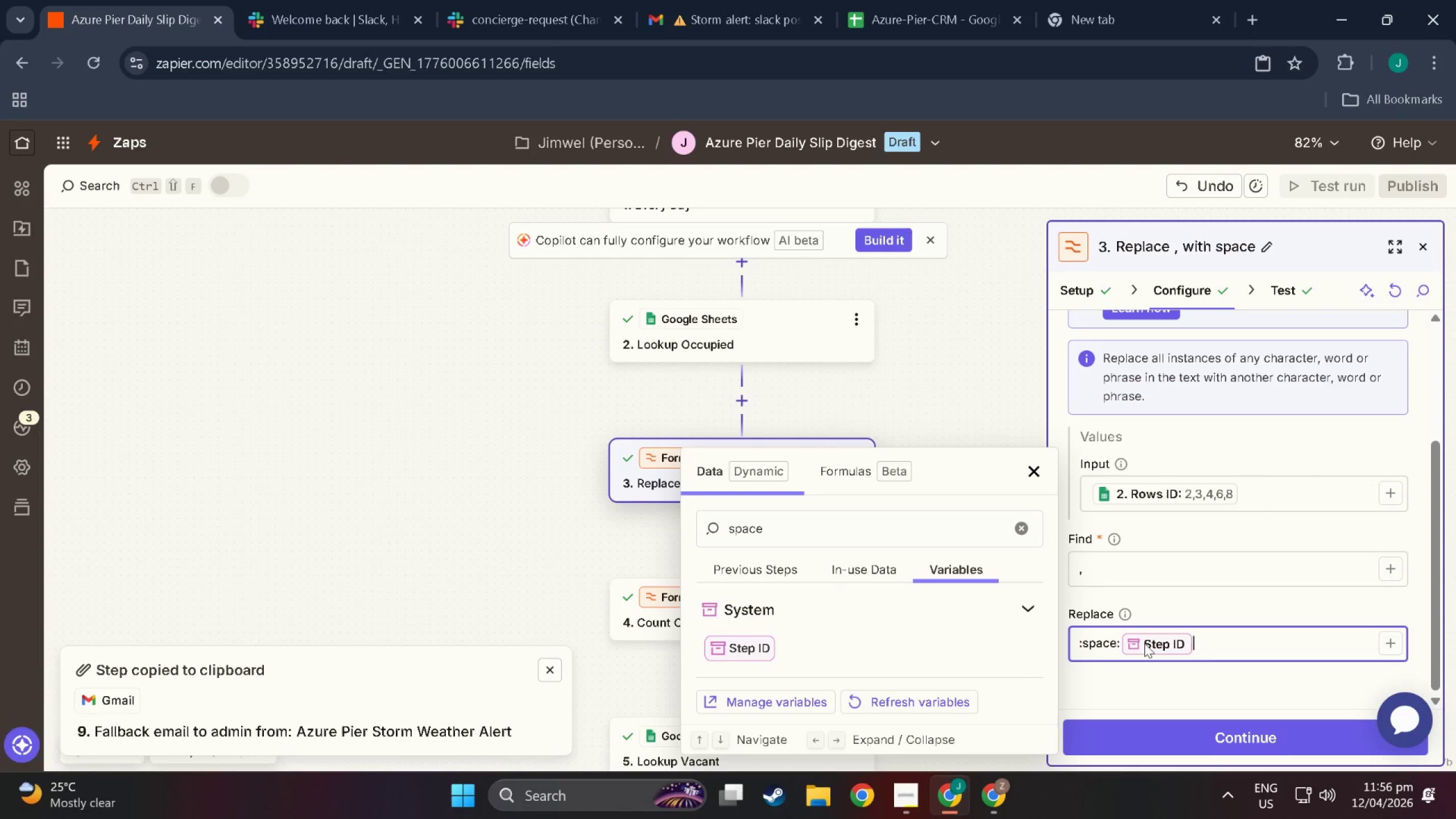 
mouse_move([1135, 626])
 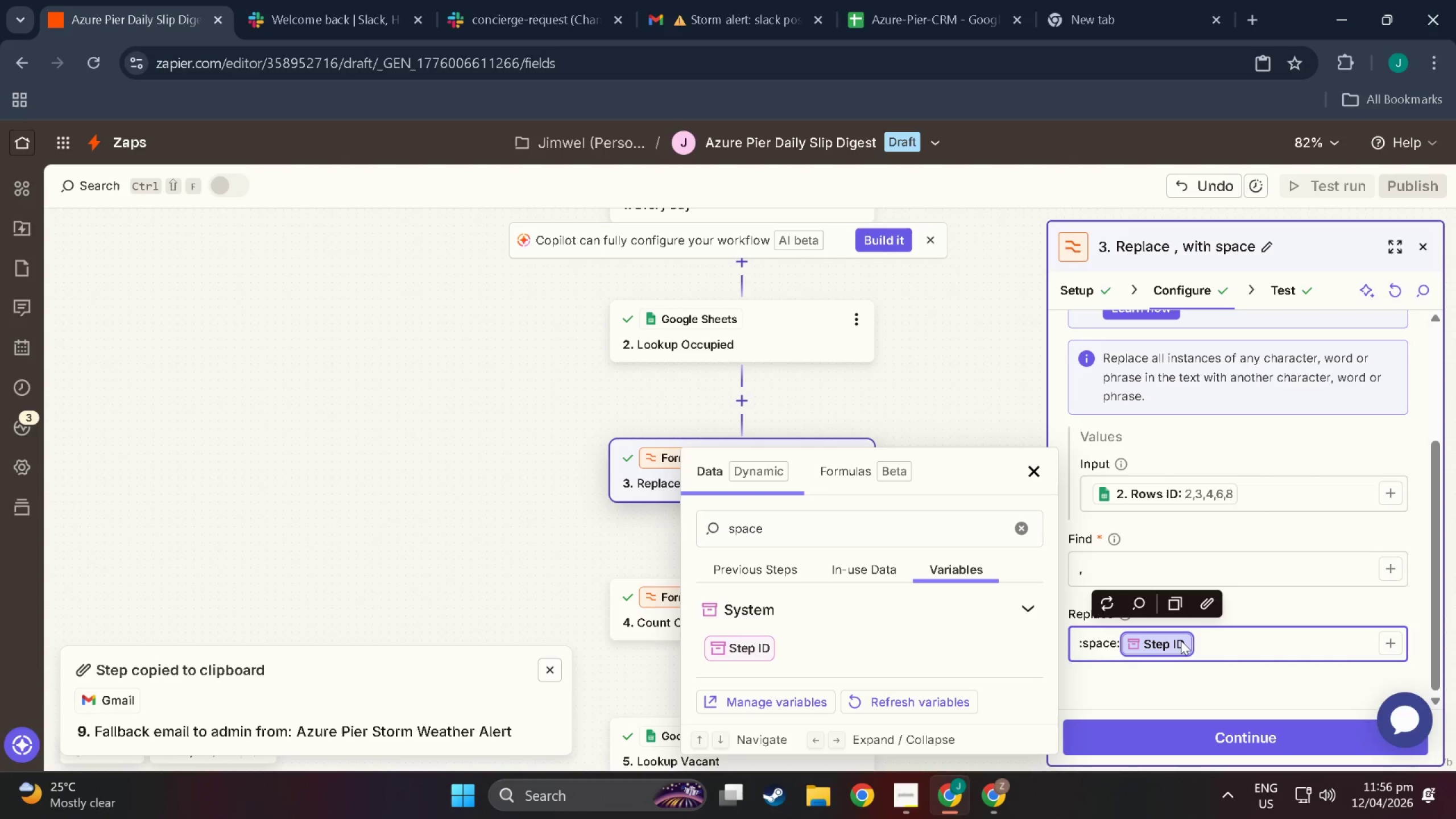 
key(Backspace)
 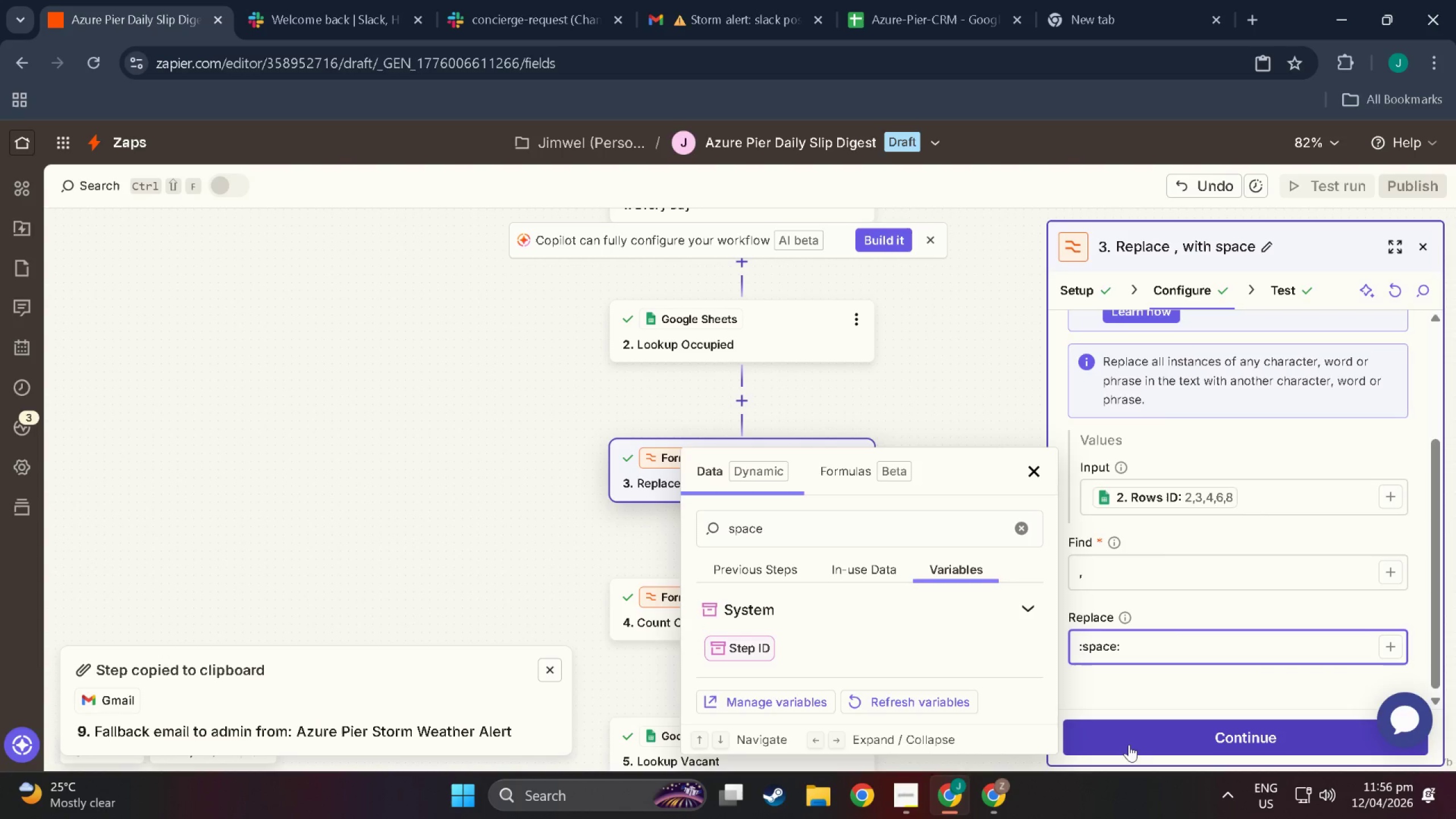 
left_click([1151, 744])
 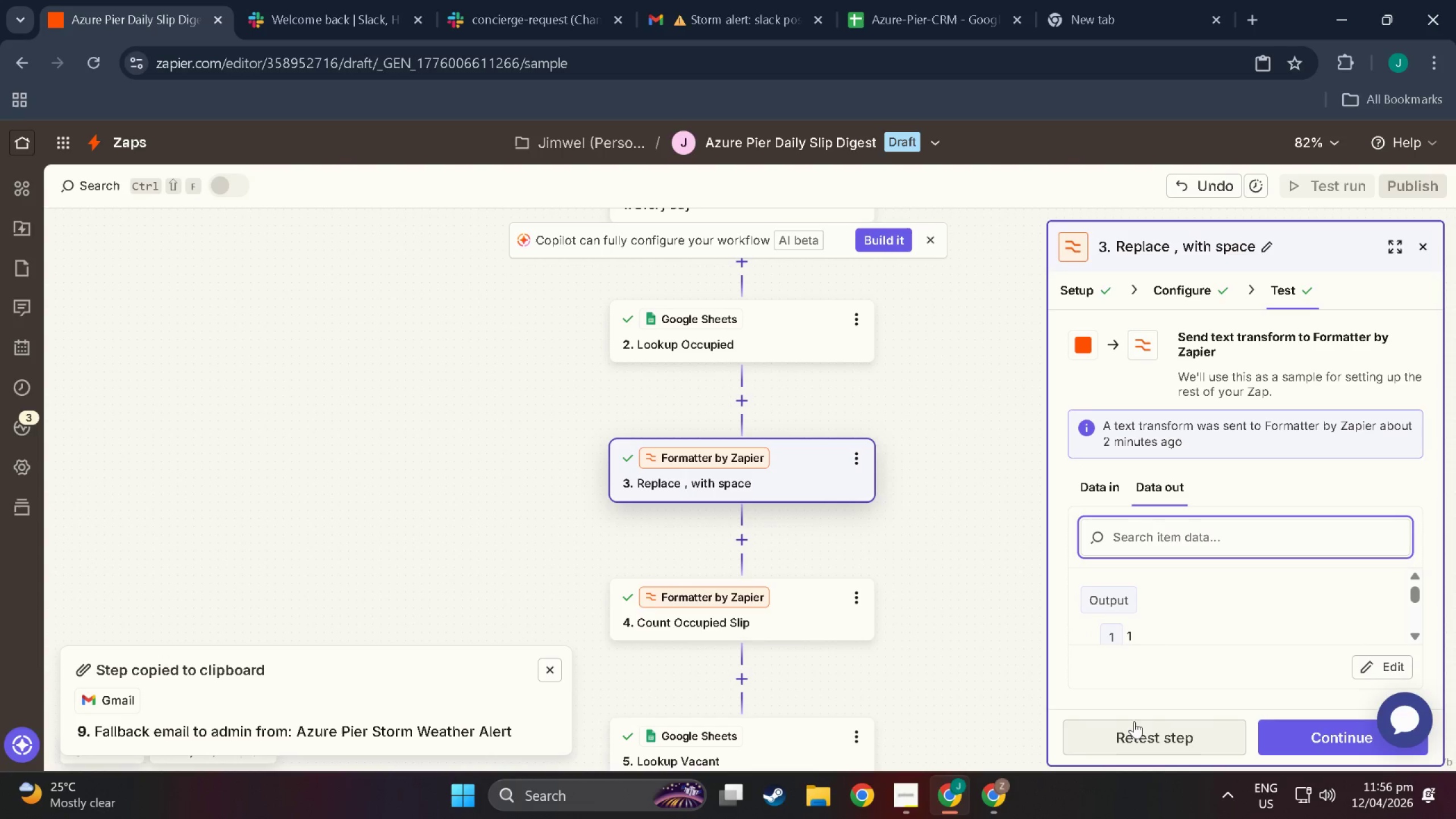 
left_click([1147, 731])
 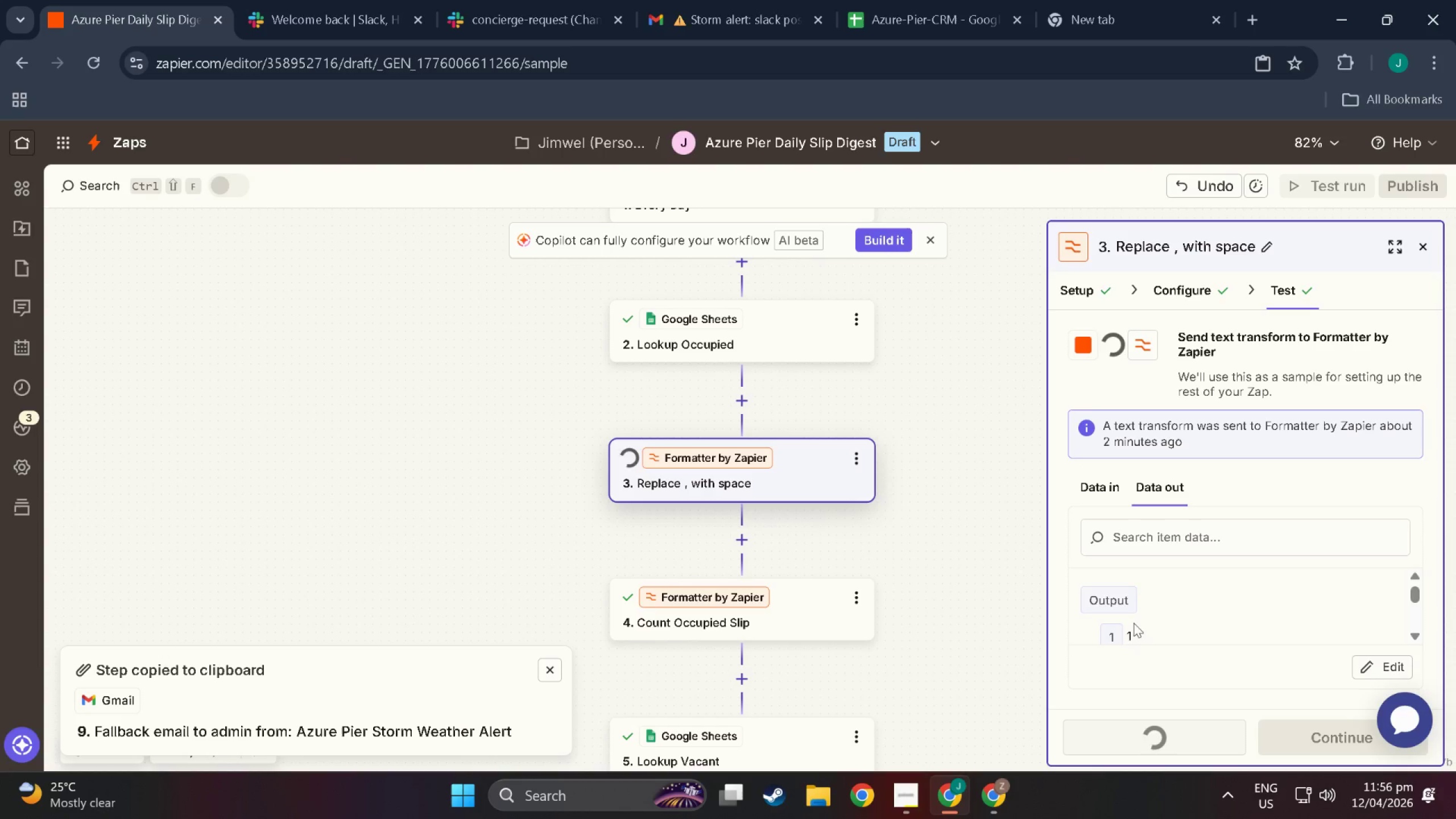 
scroll: coordinate [1152, 578], scroll_direction: down, amount: 3.0
 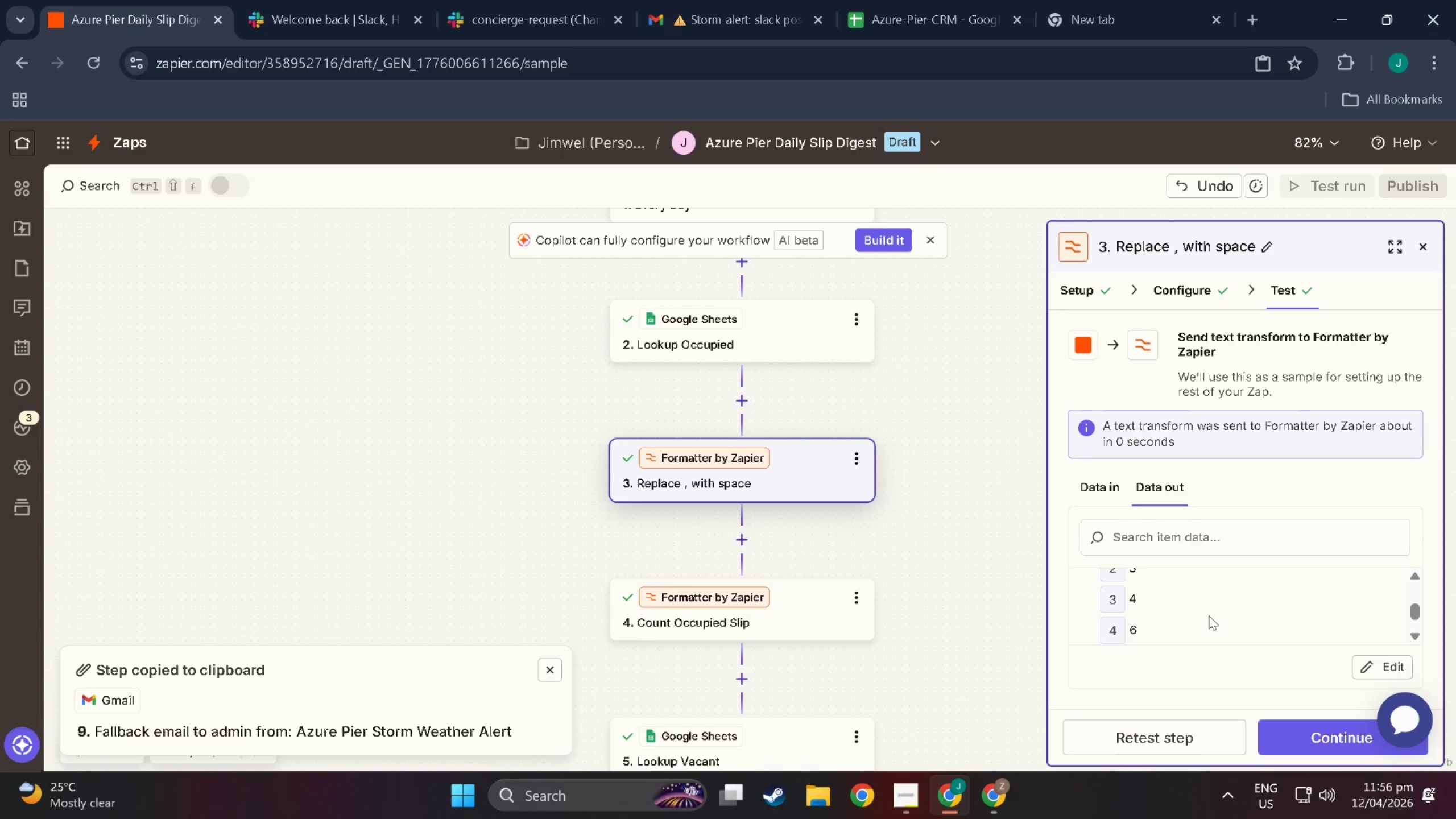 
scroll: coordinate [1209, 615], scroll_direction: up, amount: 3.0
 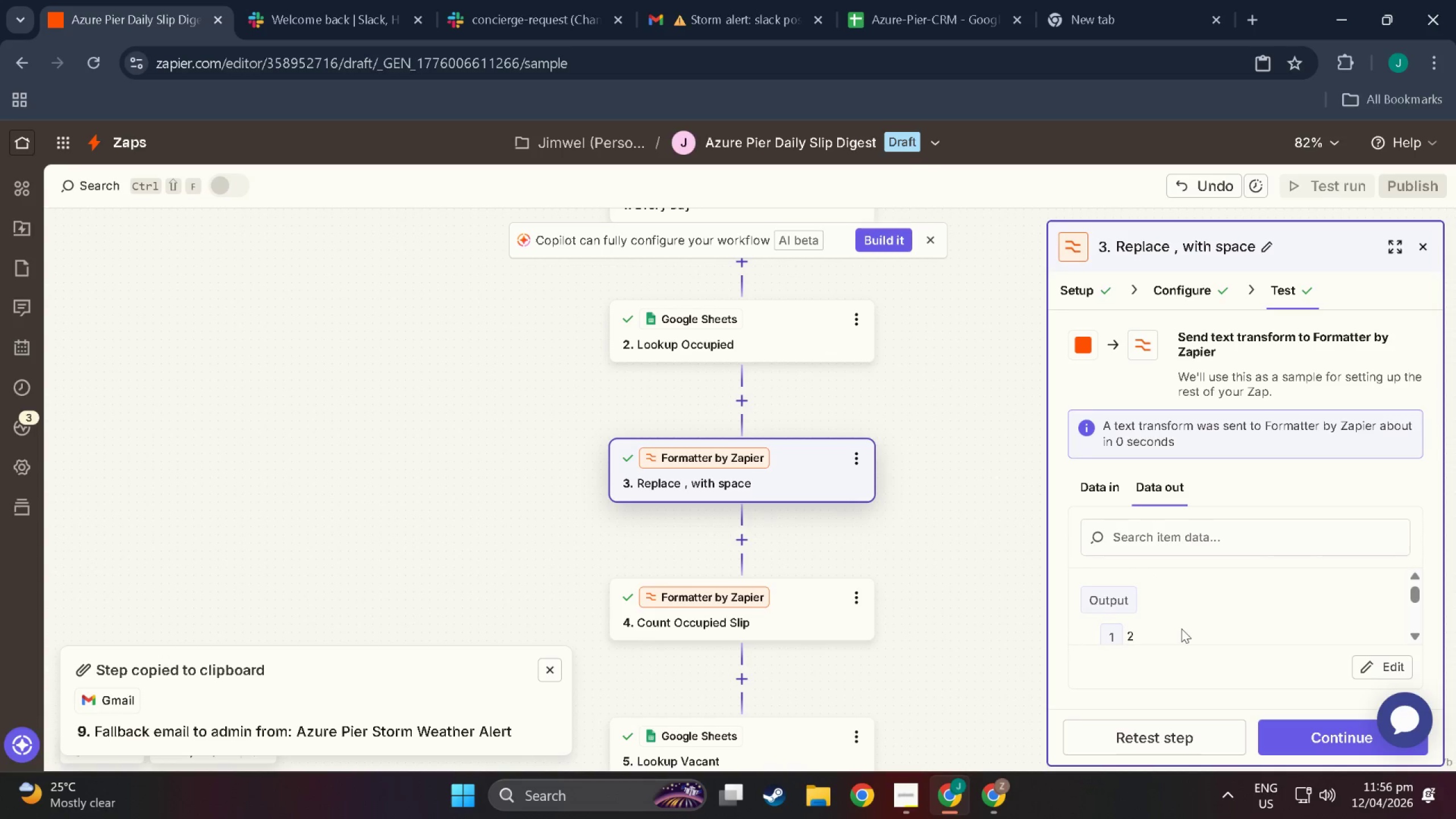 
scroll: coordinate [1181, 628], scroll_direction: down, amount: 2.0
 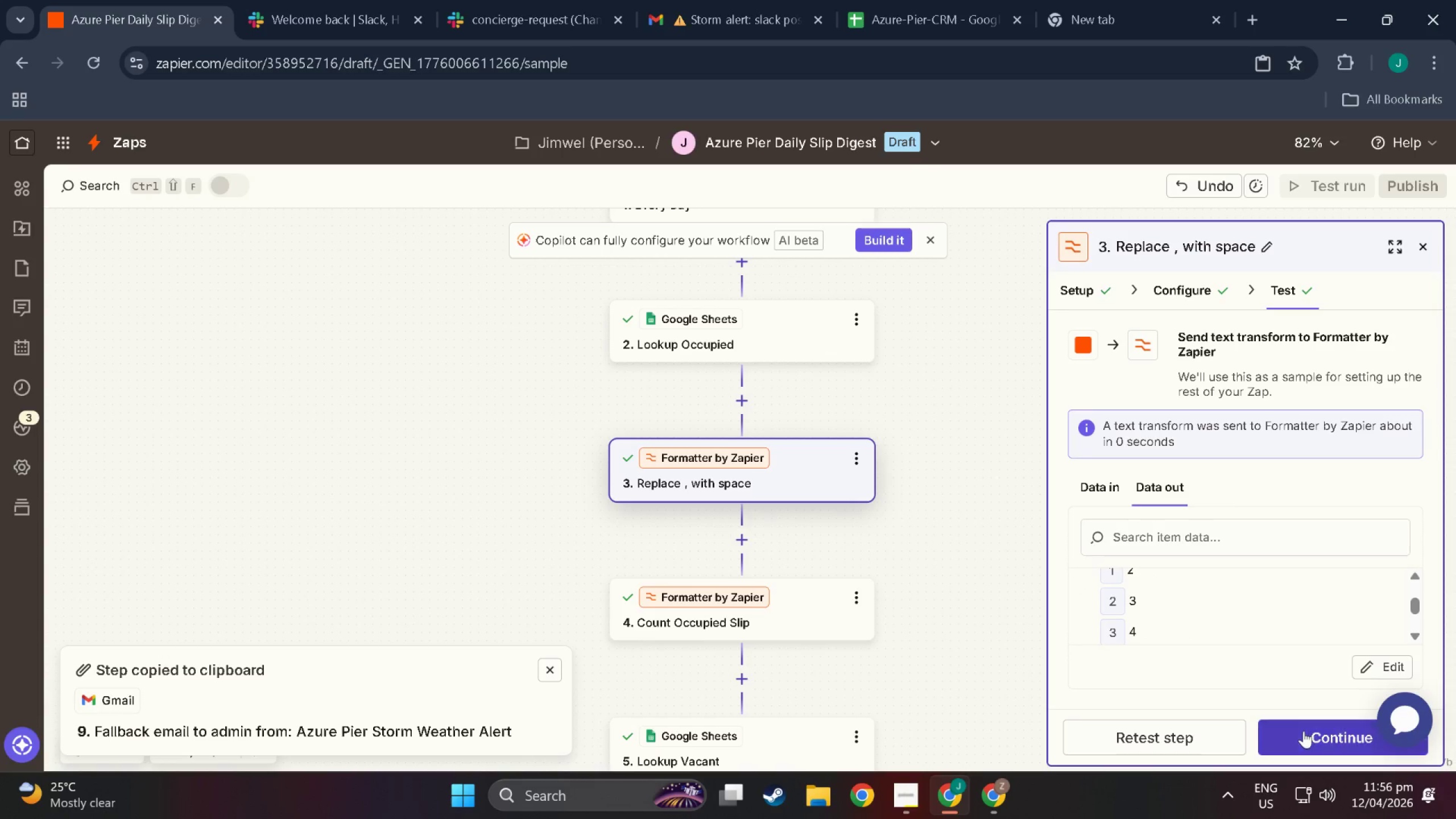 
left_click([1305, 731])
 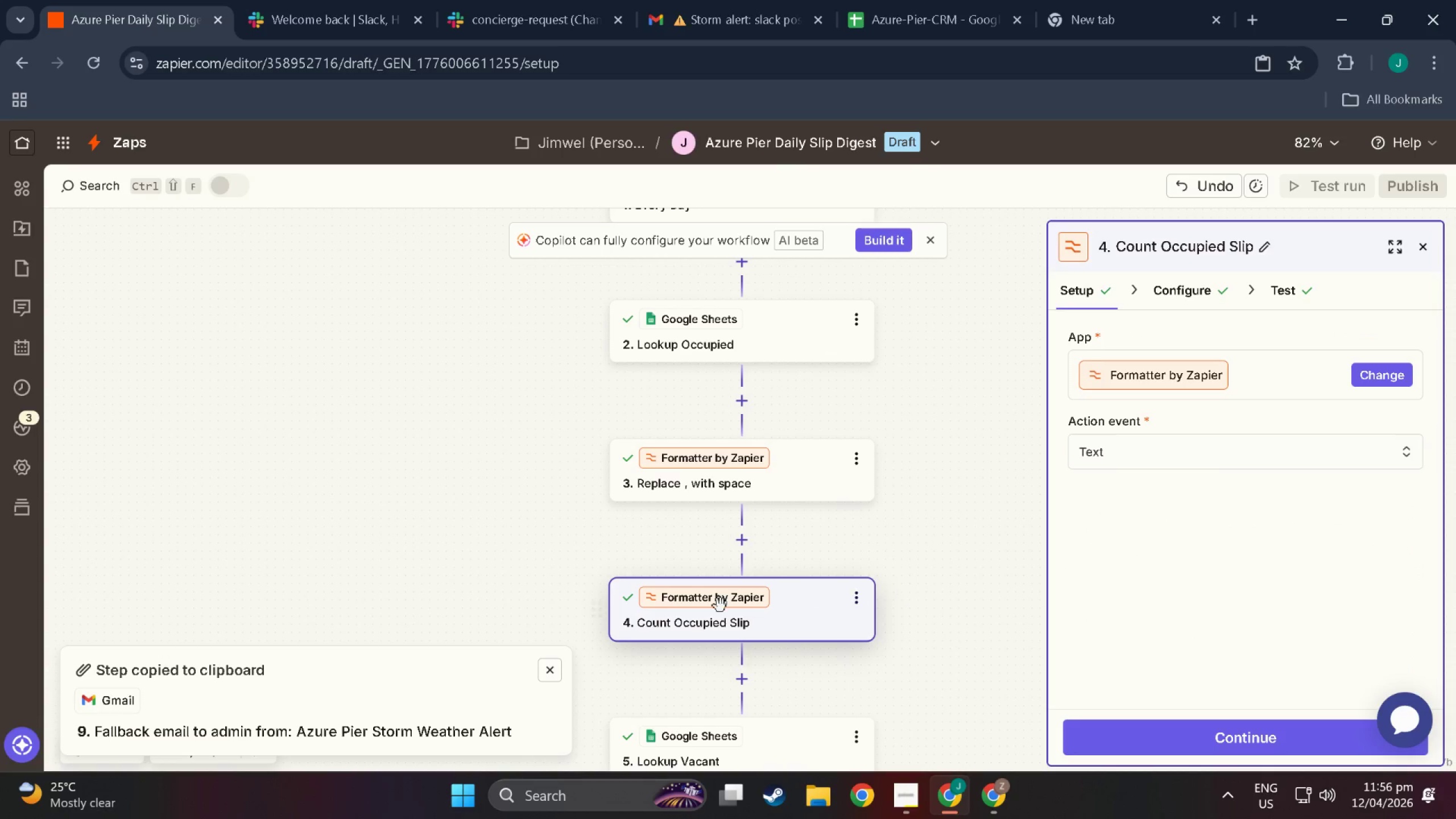 
scroll: coordinate [794, 606], scroll_direction: down, amount: 2.0
 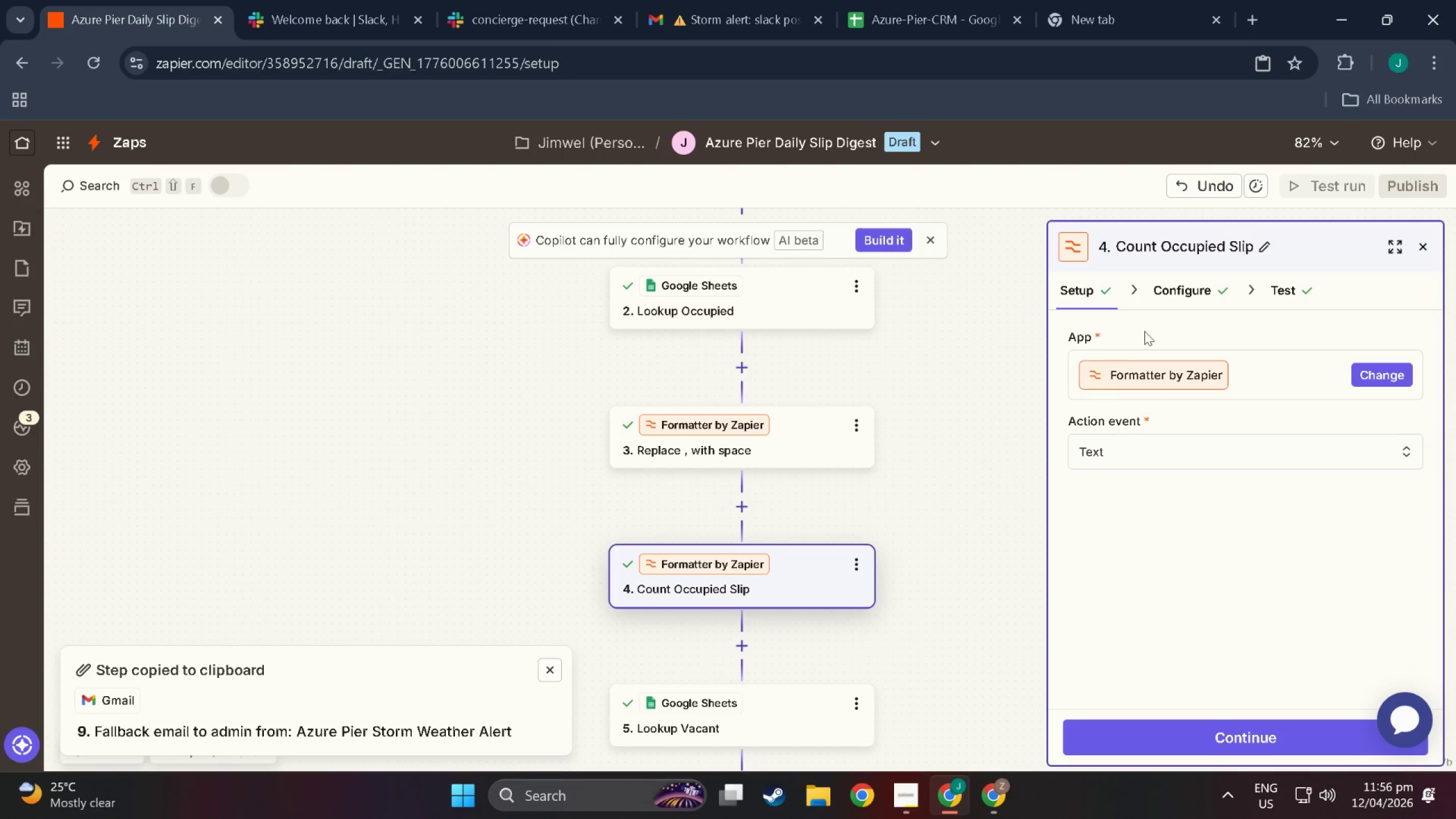 
left_click([1188, 290])
 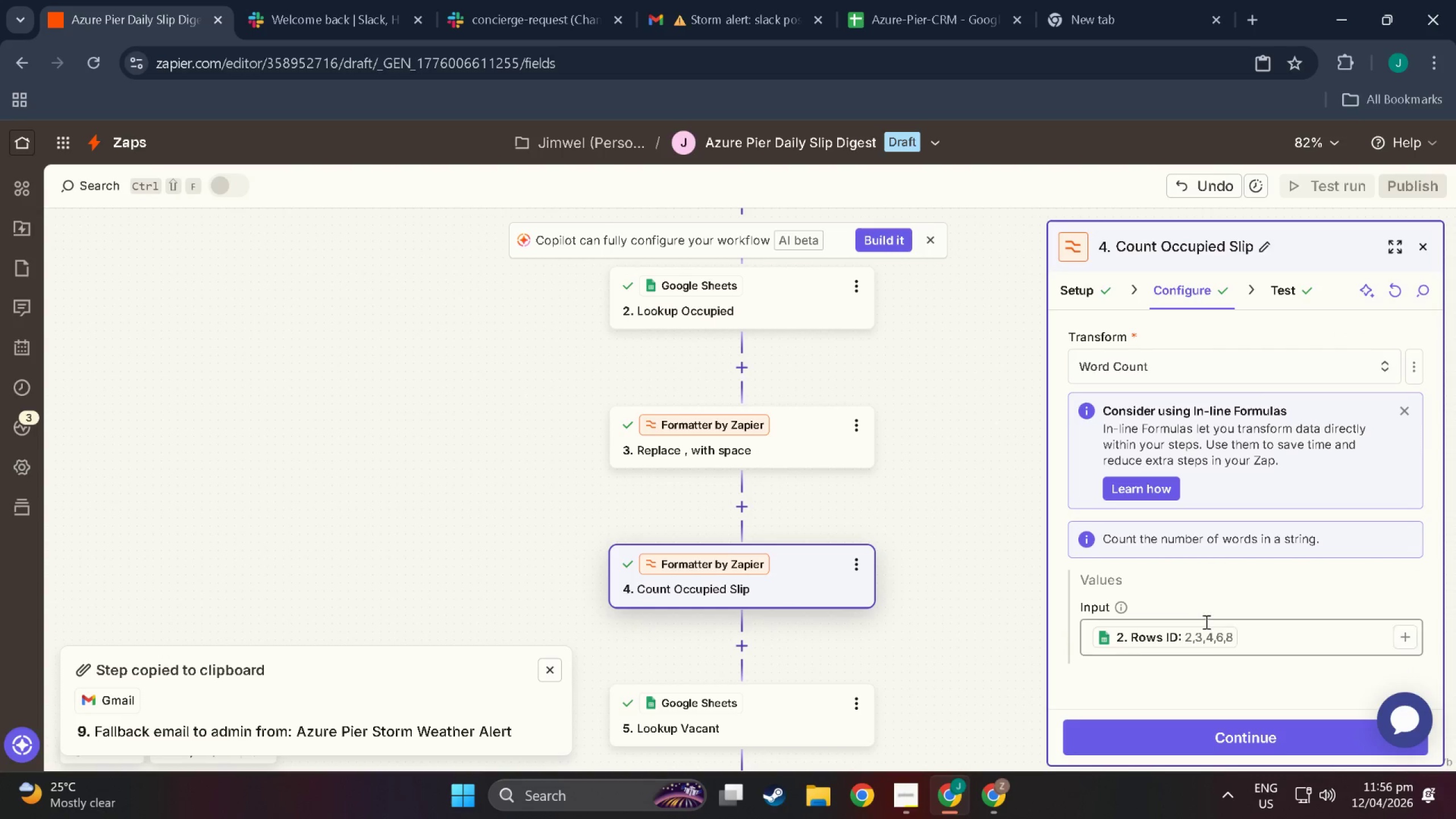 
left_click([1219, 641])
 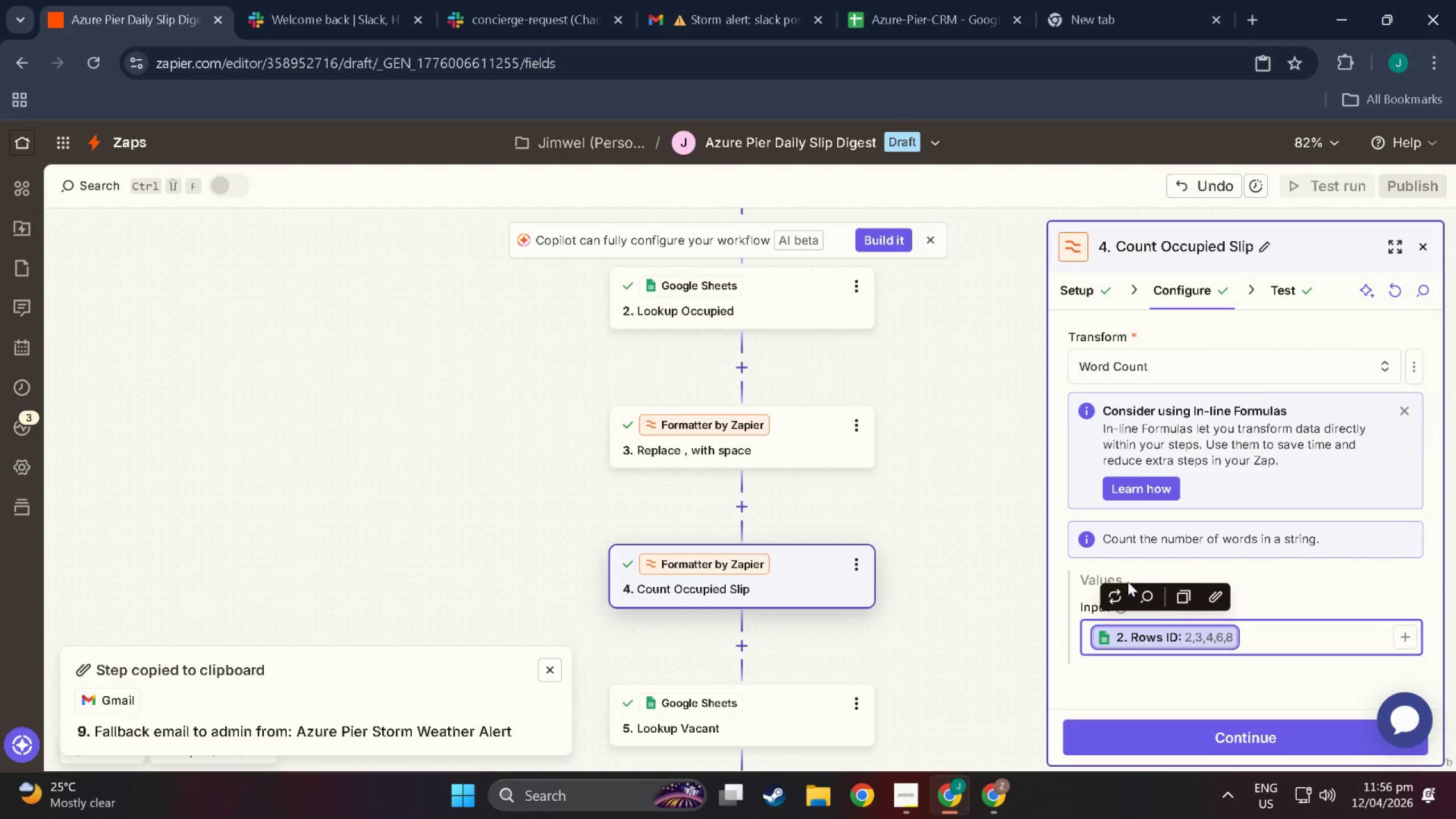 
left_click([1119, 581])
 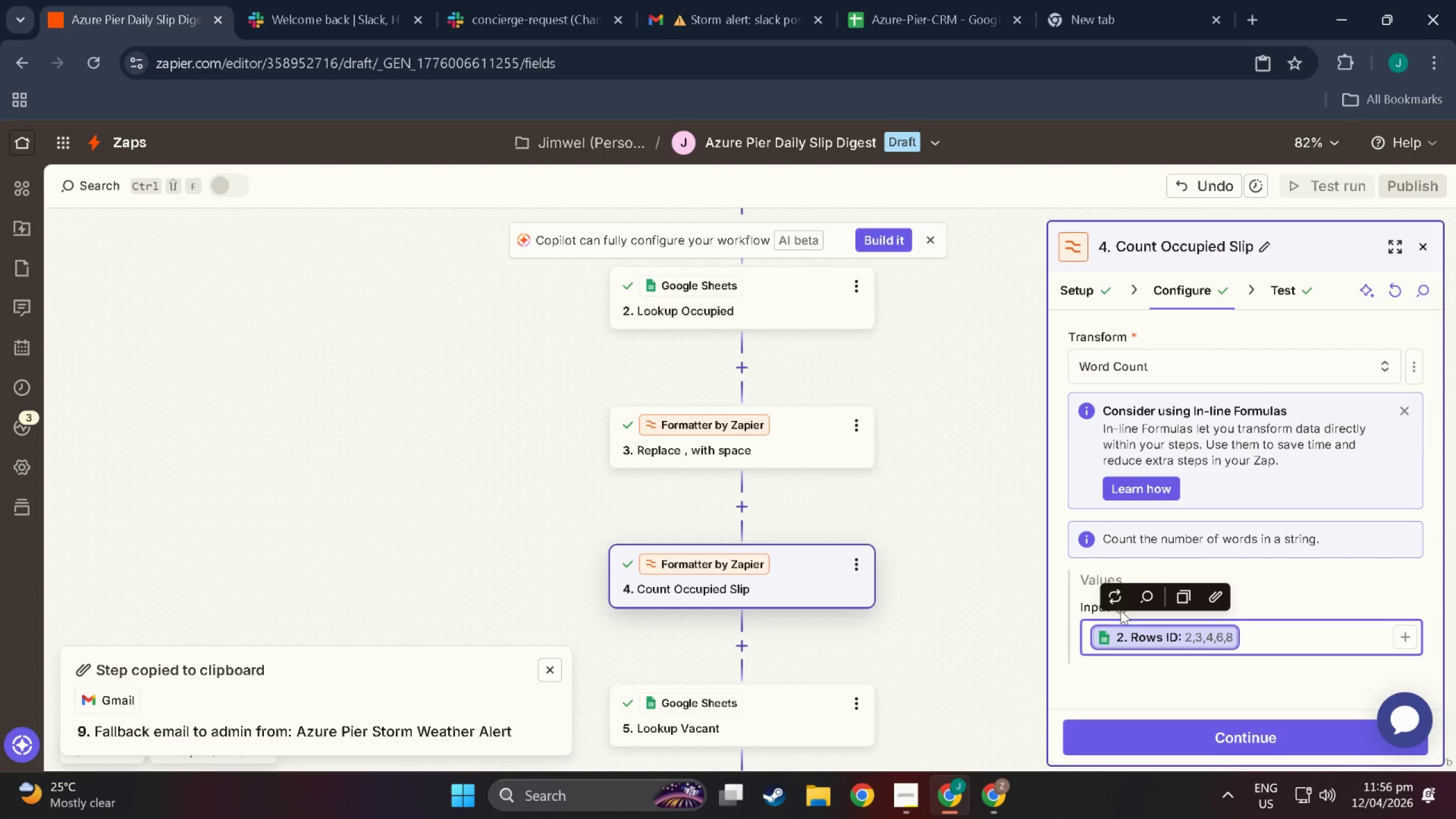 
double_click([1115, 604])
 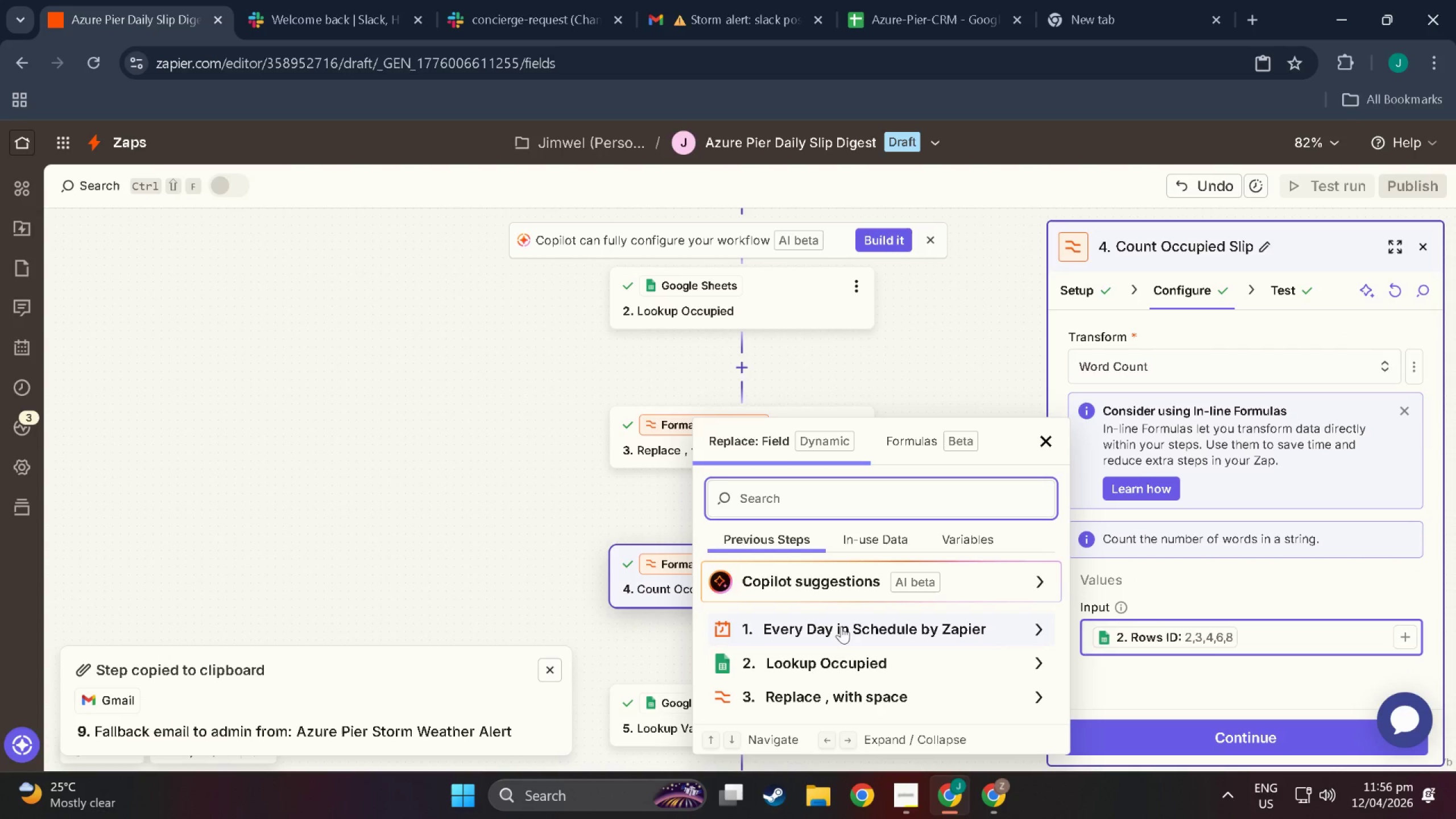 
left_click([834, 698])
 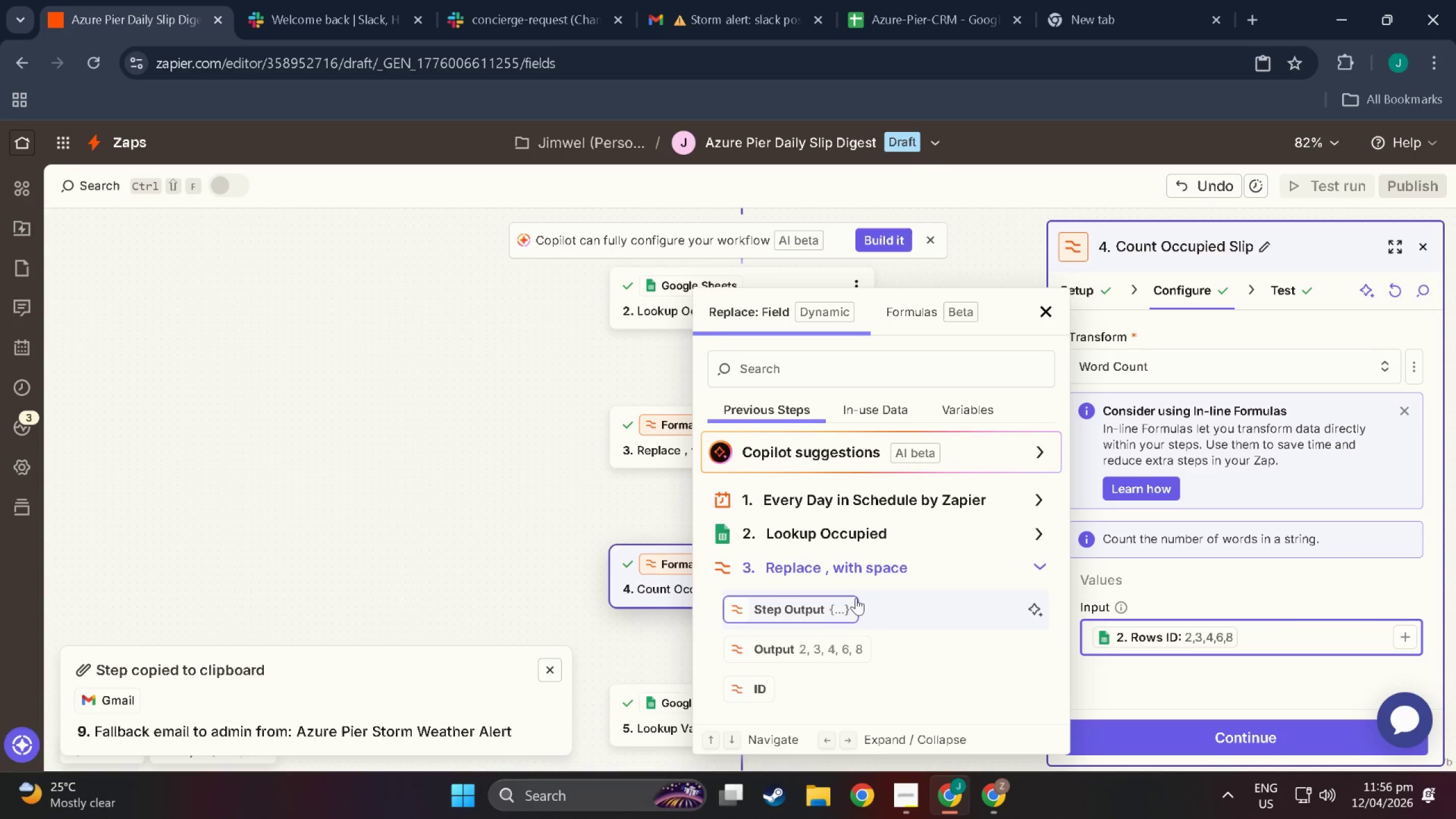 
scroll: coordinate [856, 598], scroll_direction: down, amount: 4.0
 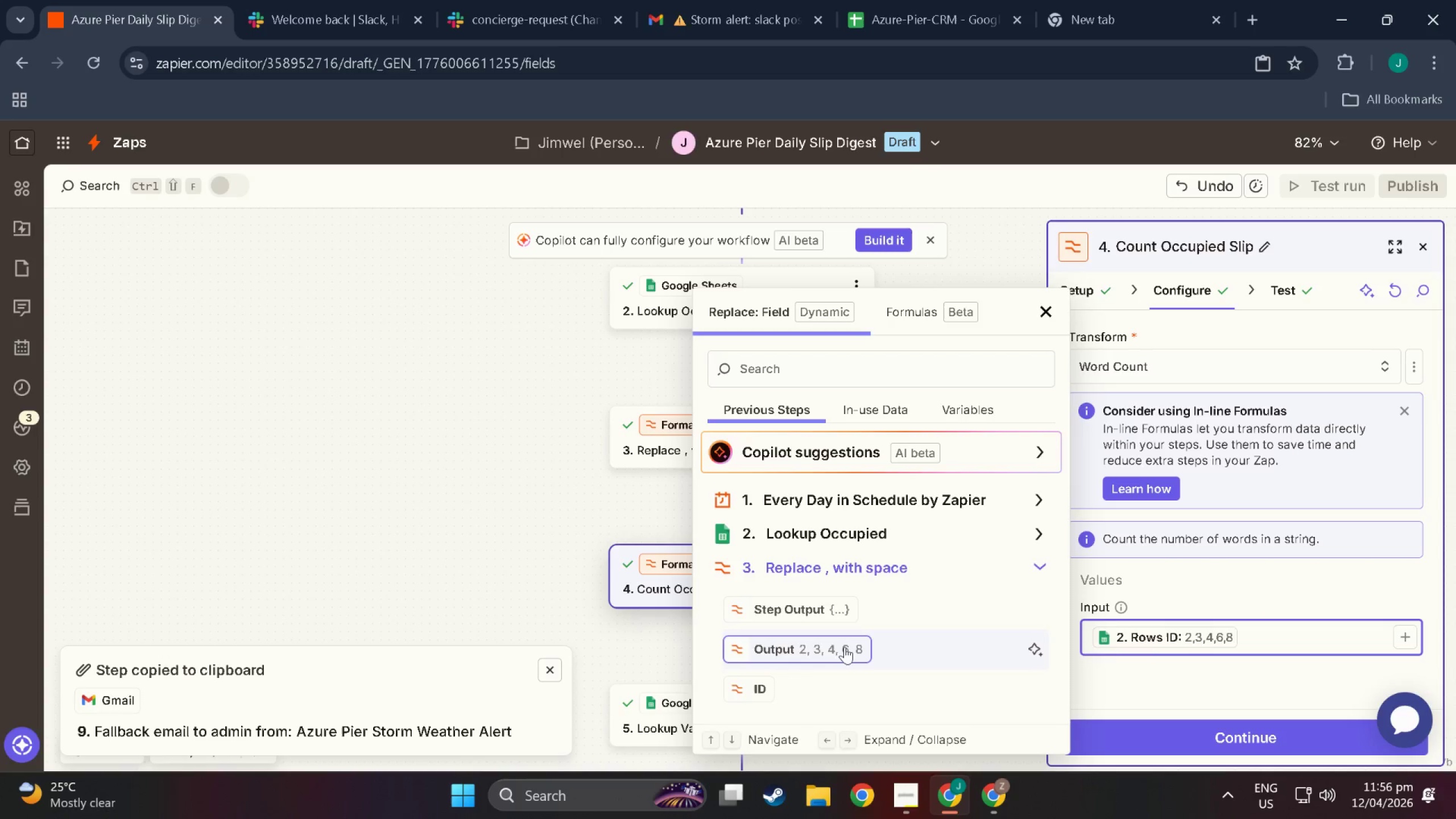 
left_click([845, 647])
 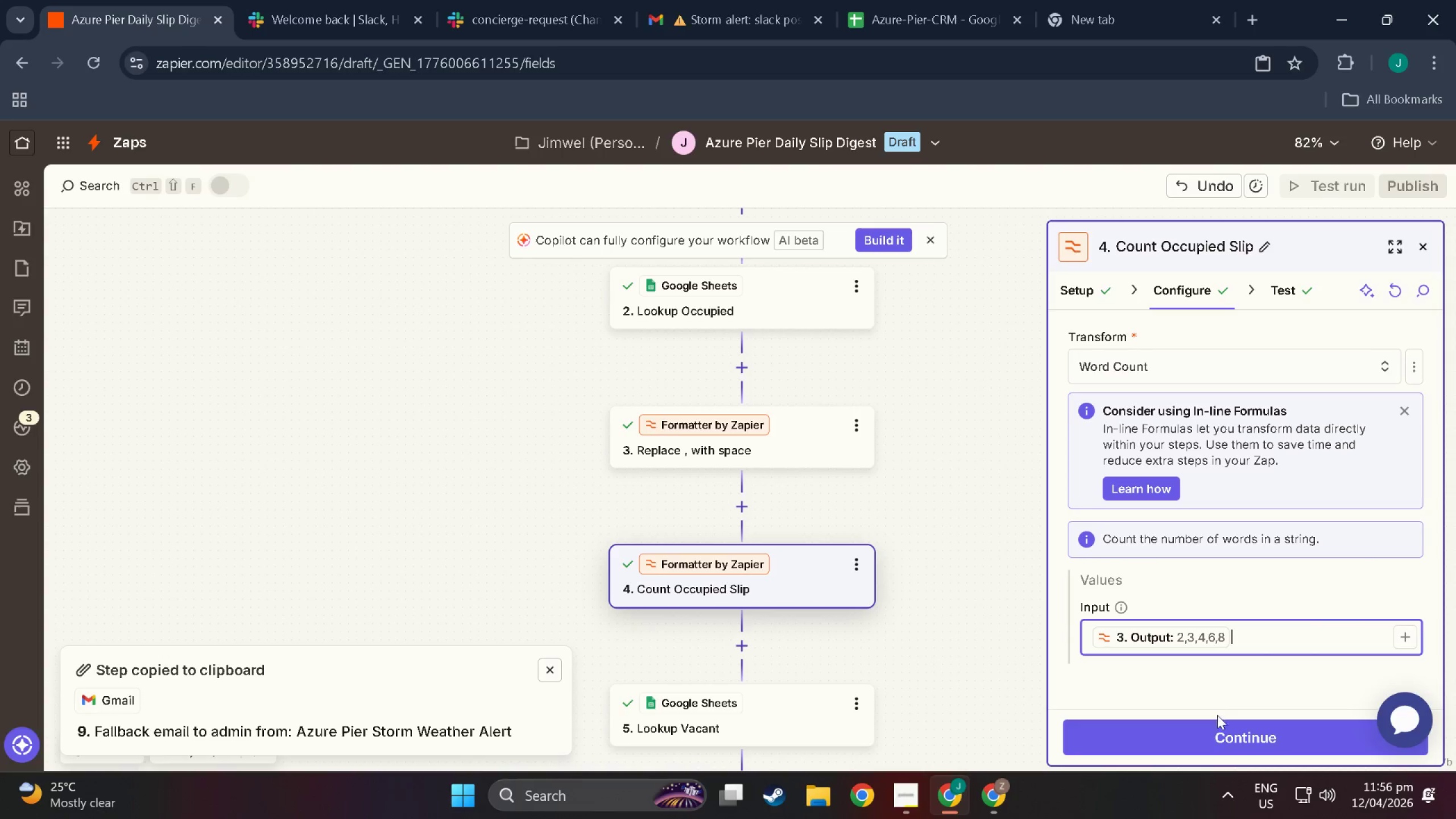 
left_click([1223, 737])
 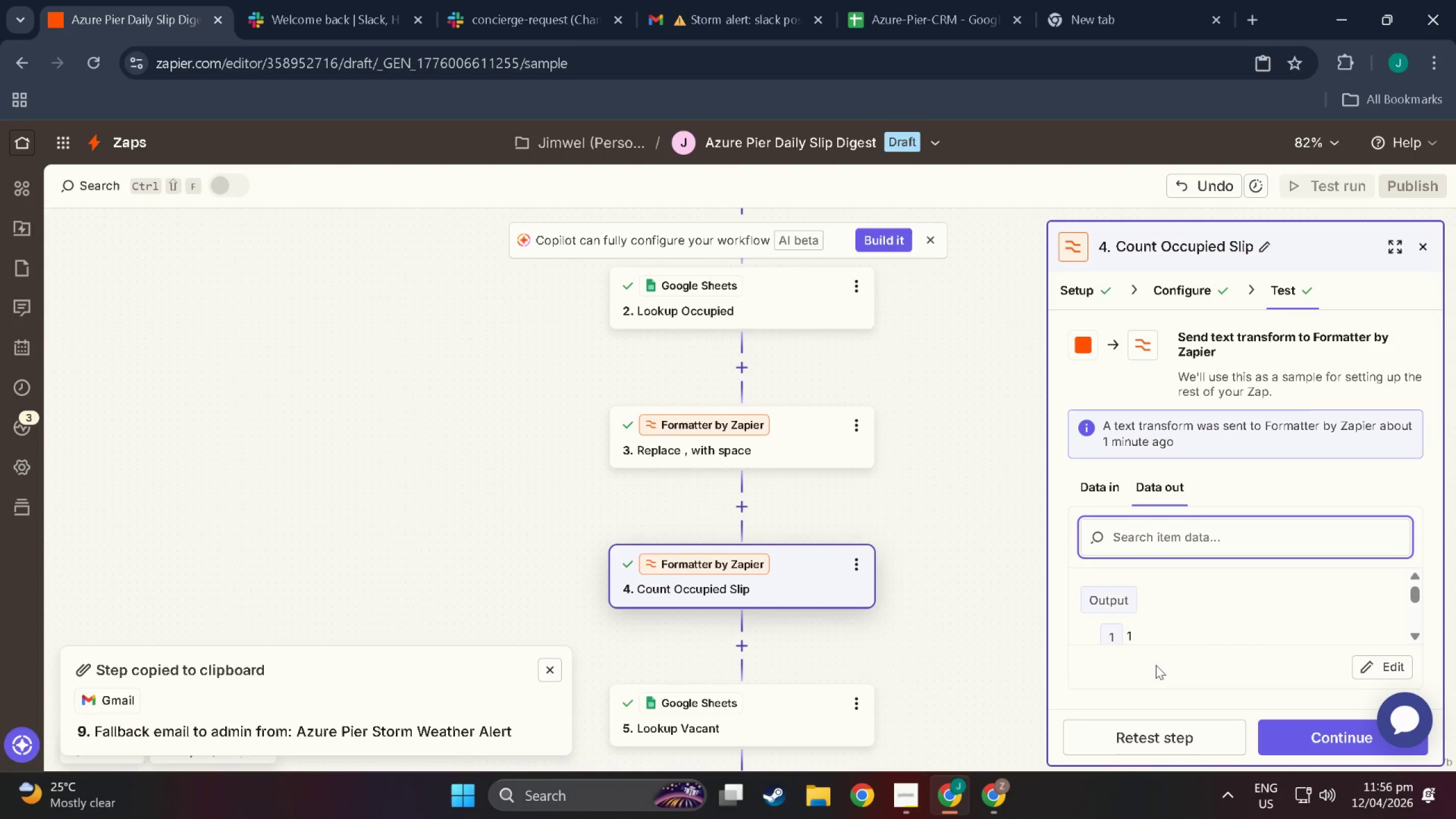 
scroll: coordinate [1268, 688], scroll_direction: down, amount: 4.0
 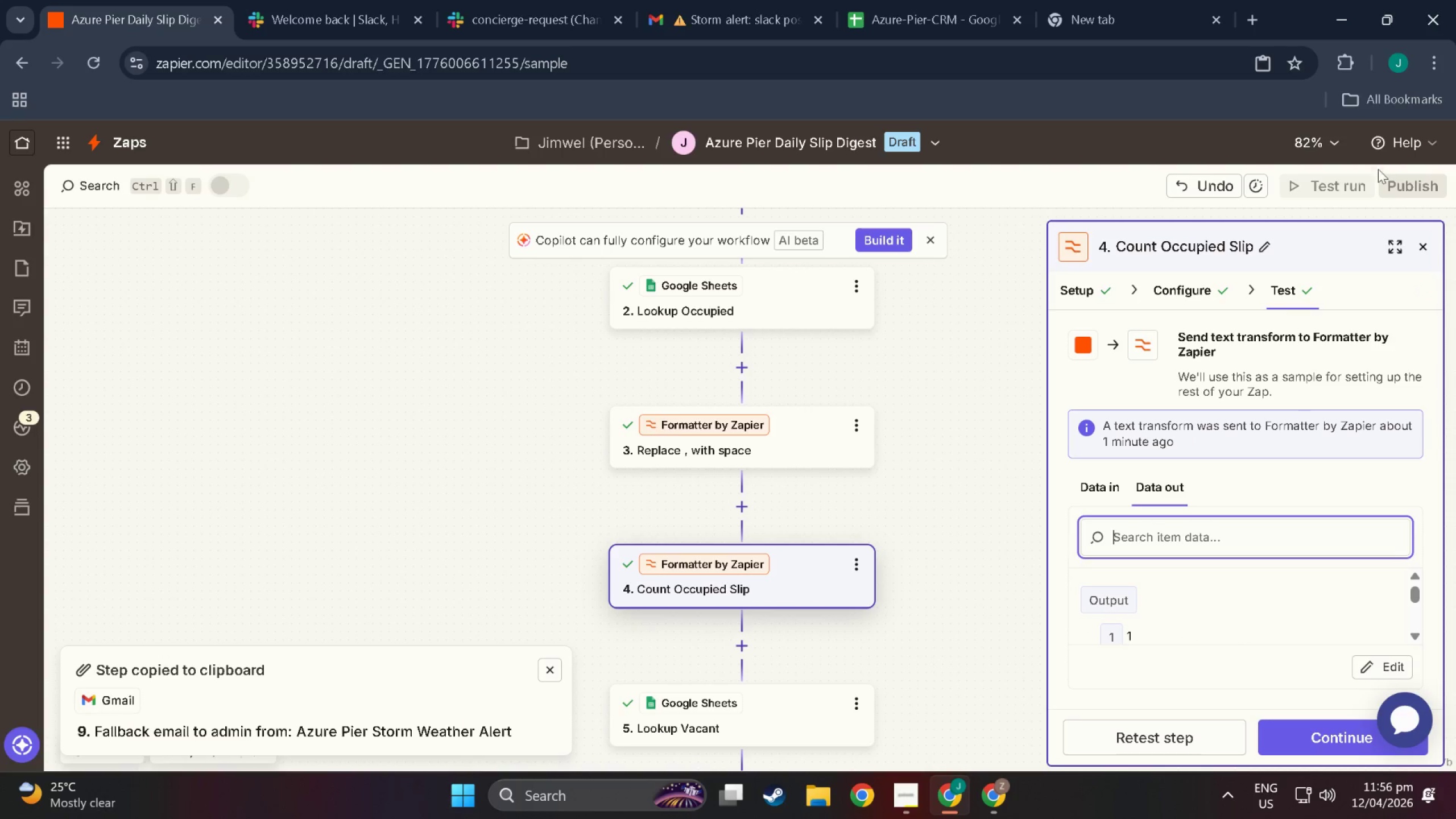 
left_click([1417, 251])
 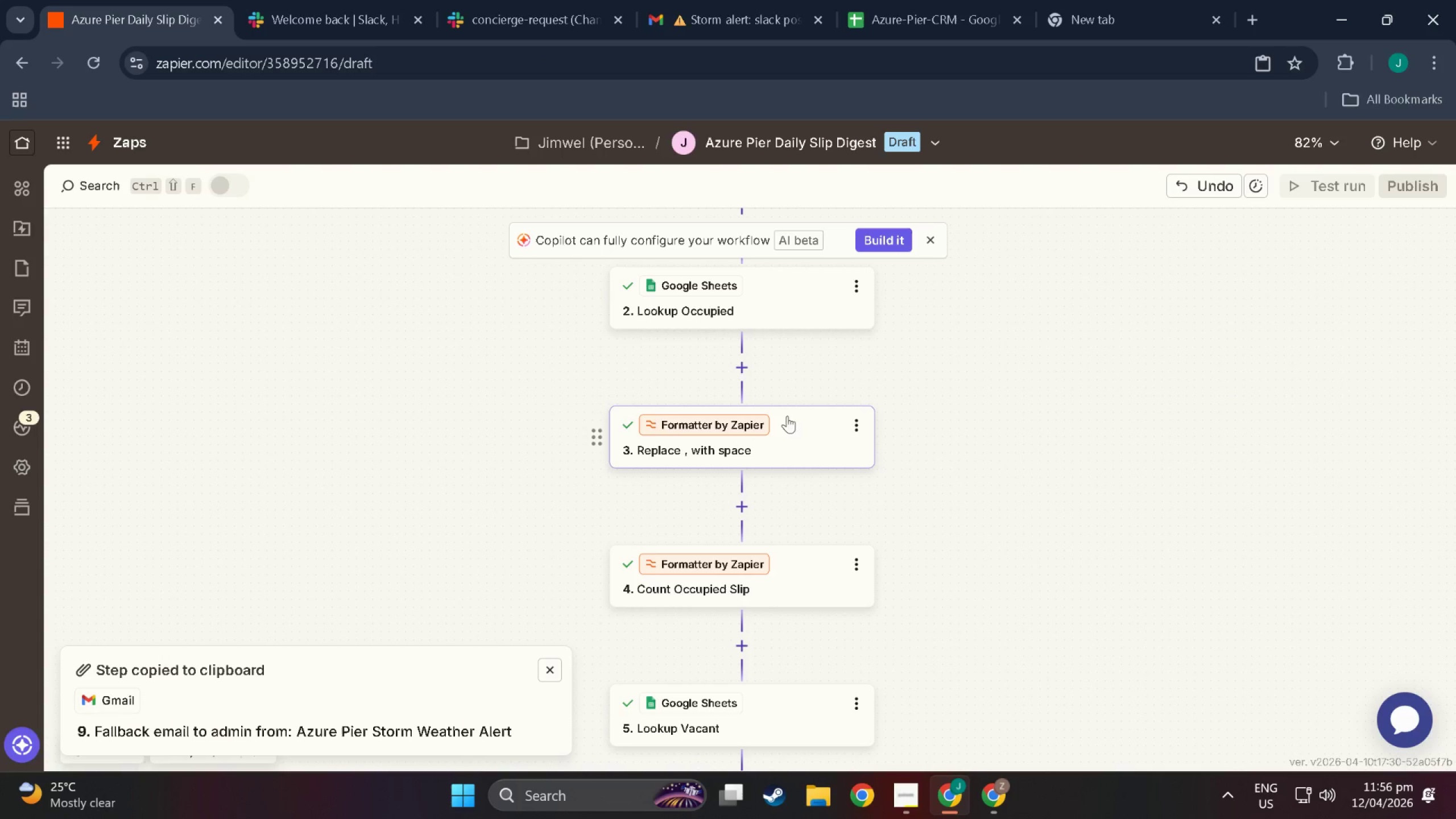 
left_click([853, 425])
 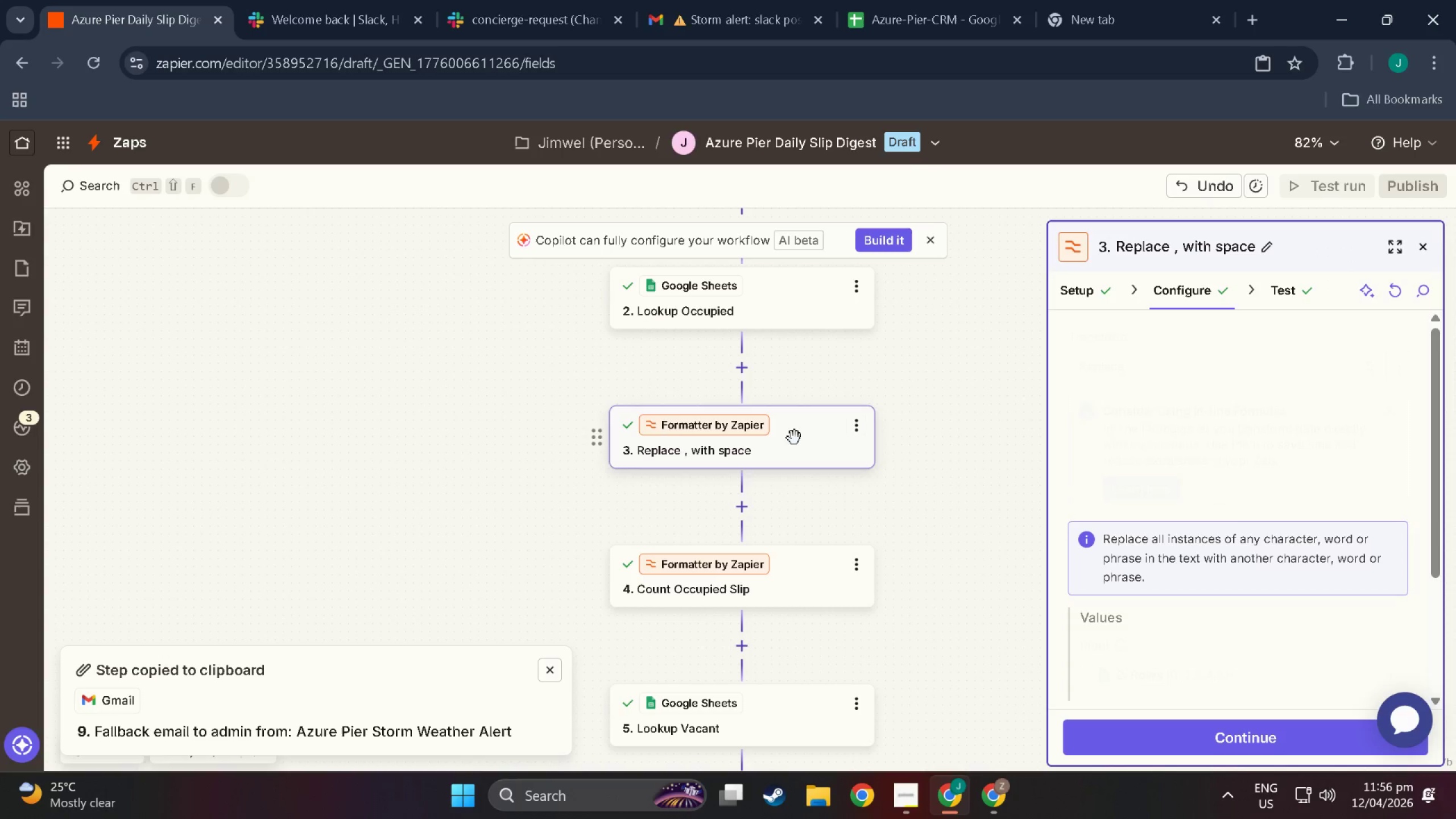 
scroll: coordinate [1160, 635], scroll_direction: down, amount: 5.0
 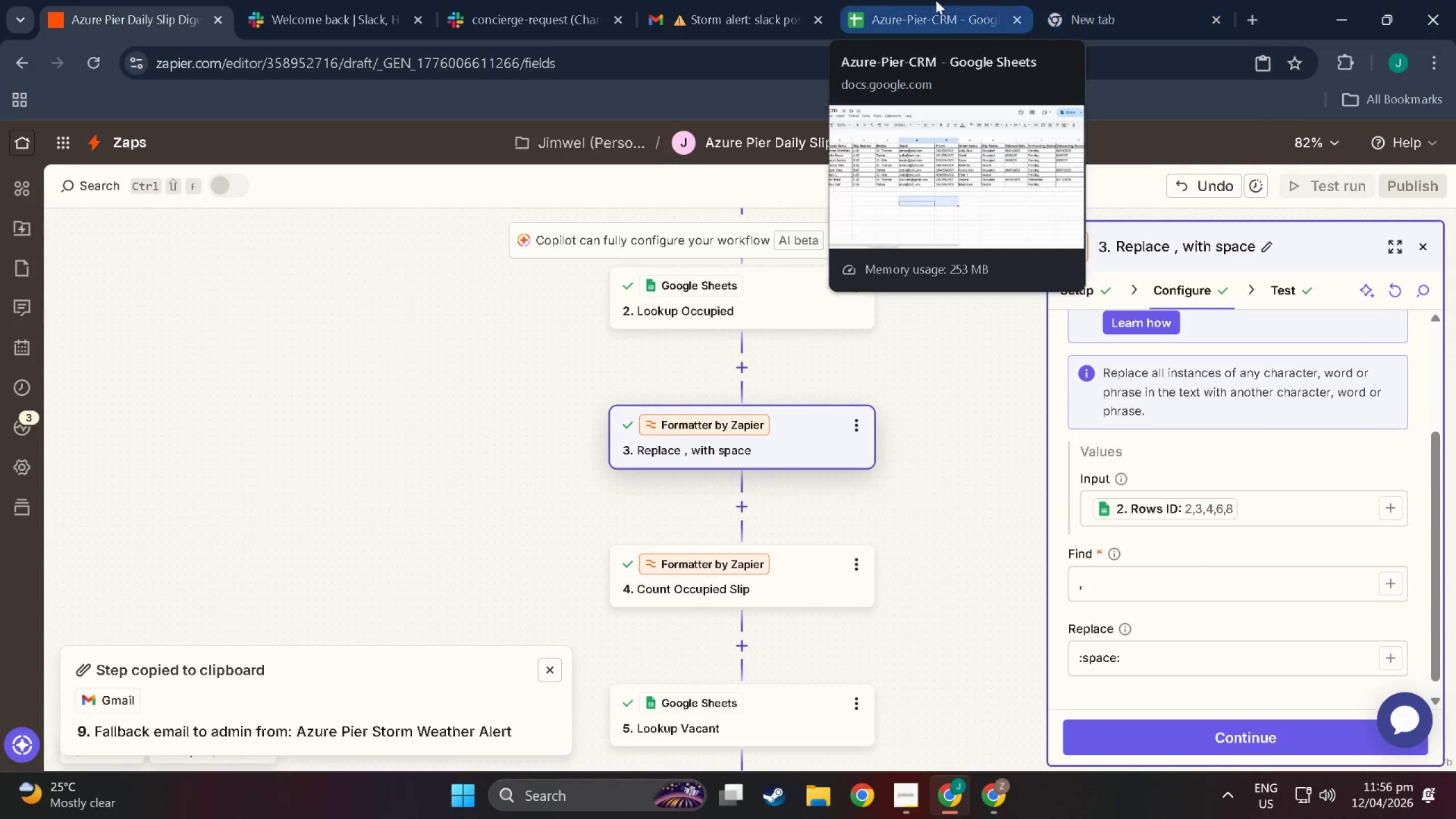 
left_click([1066, 0])
 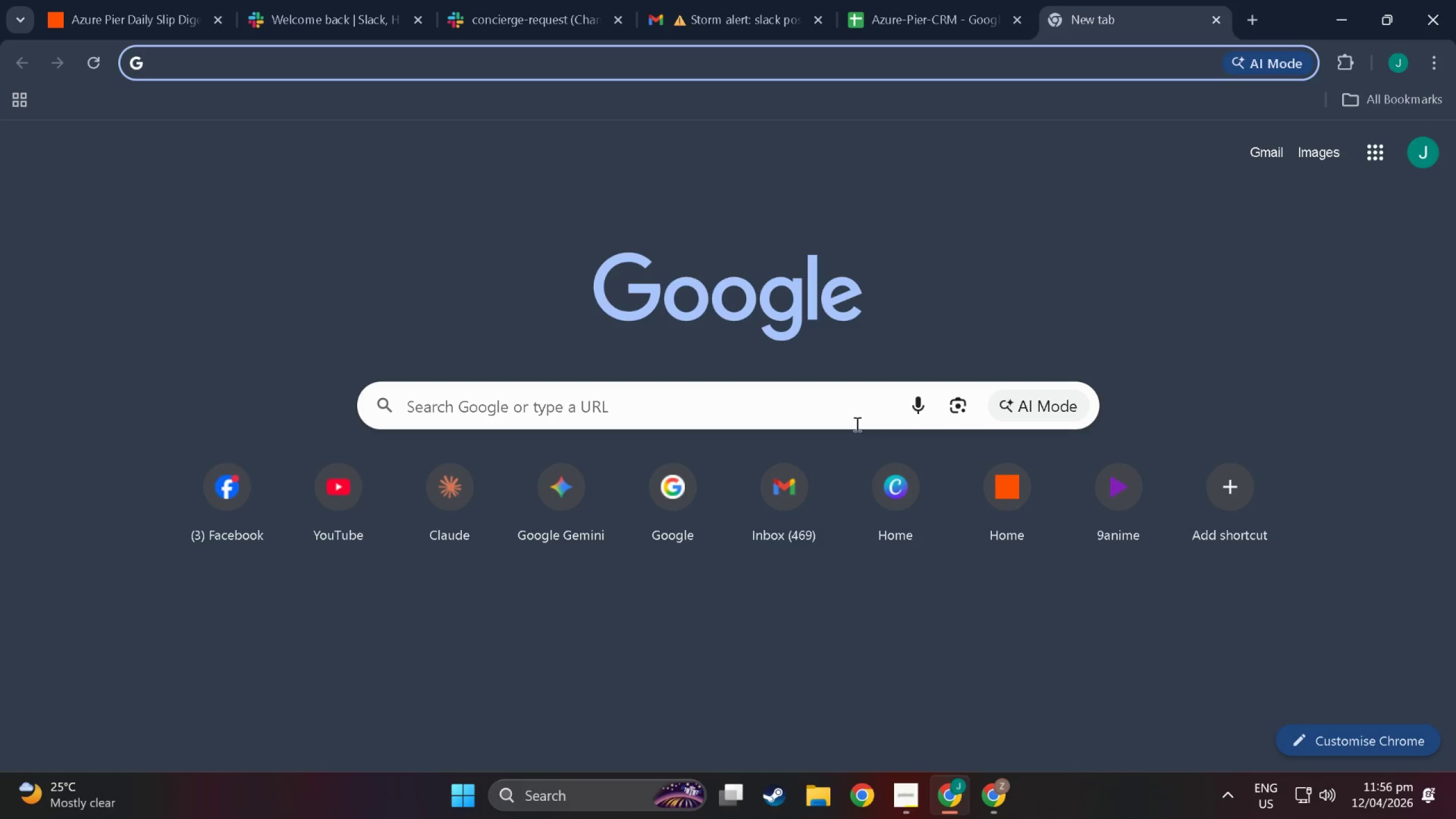 
left_click([698, 413])
 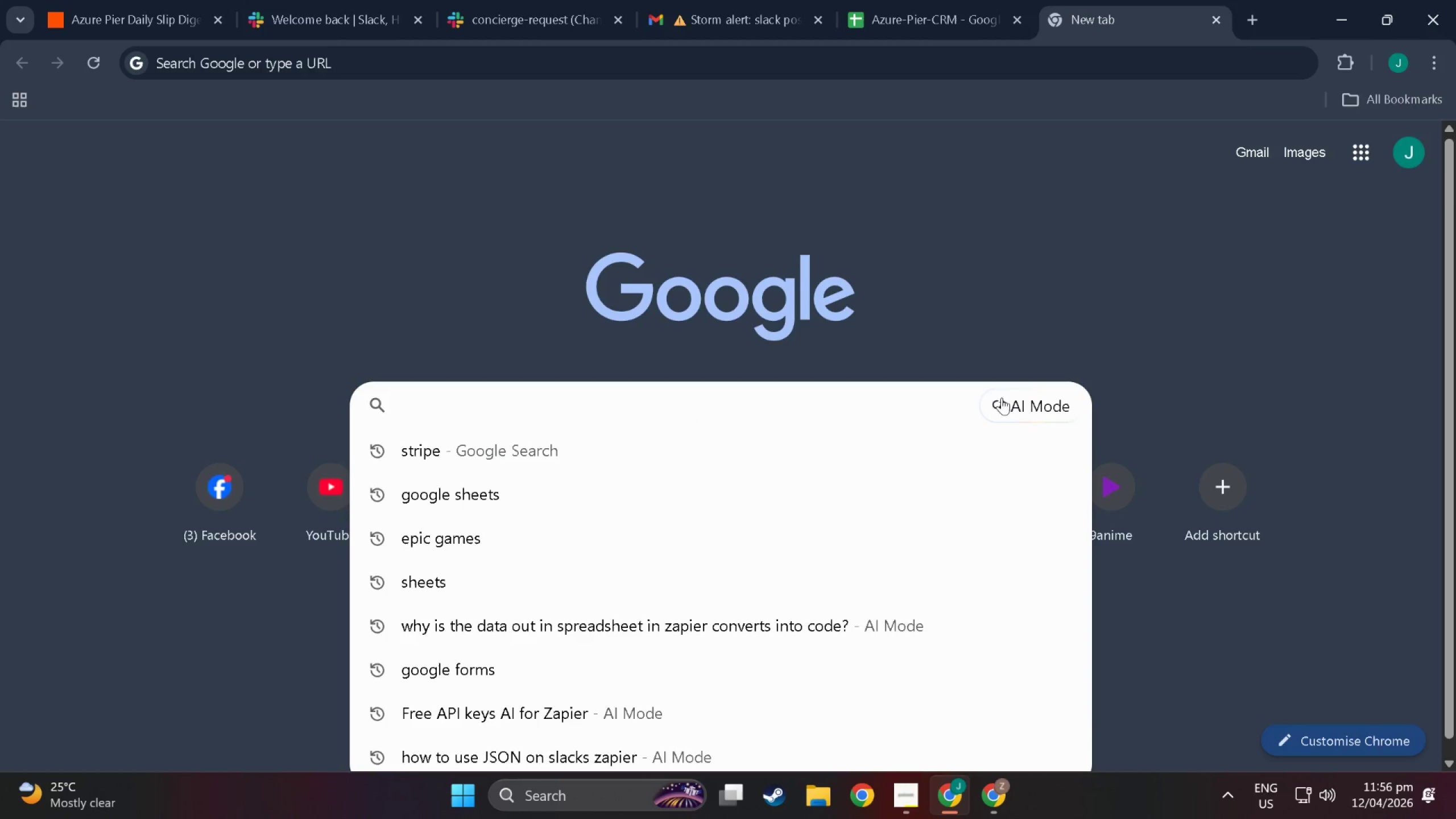 
left_click([1020, 403])
 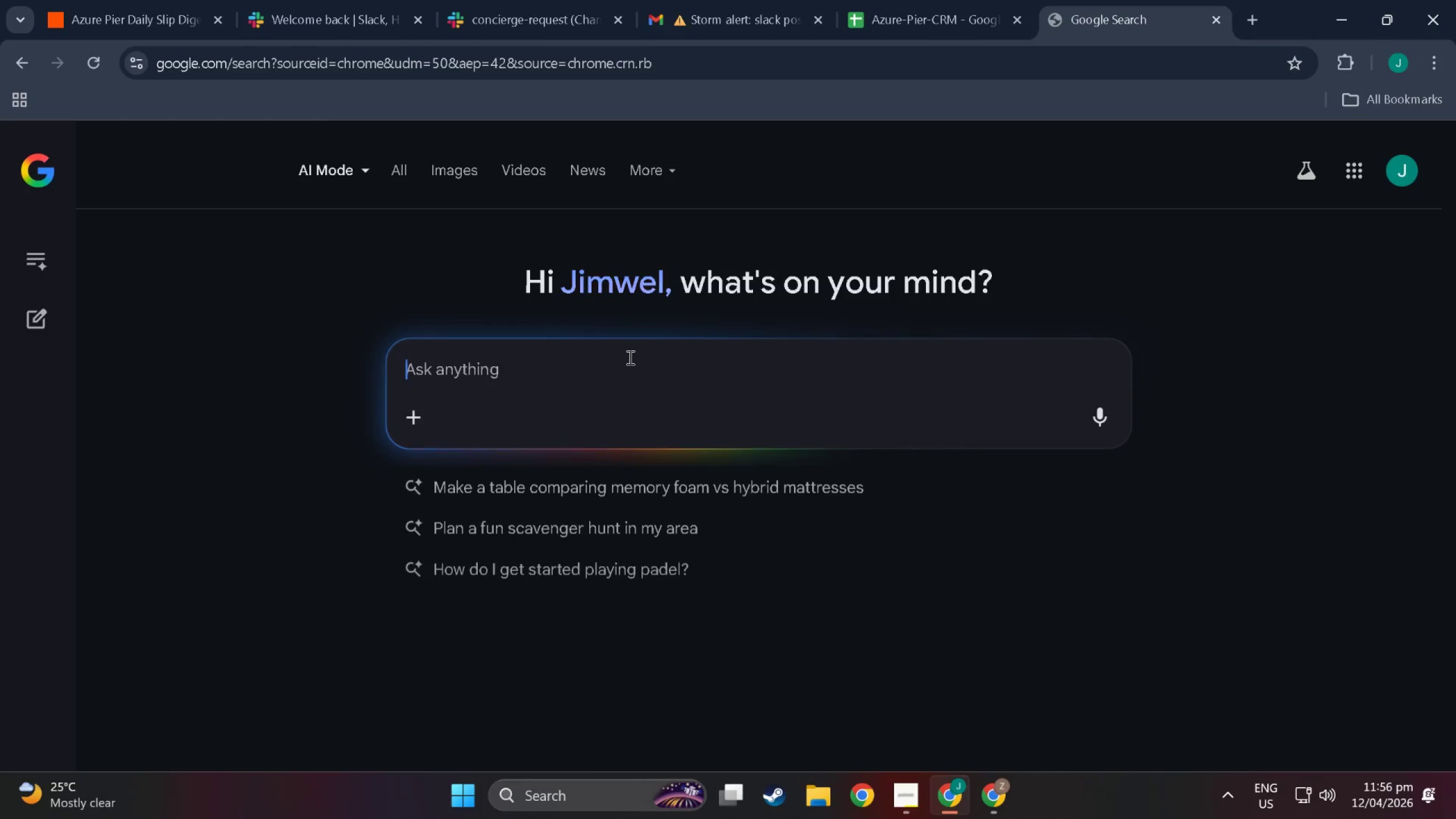 
type(how to replace , with space)
 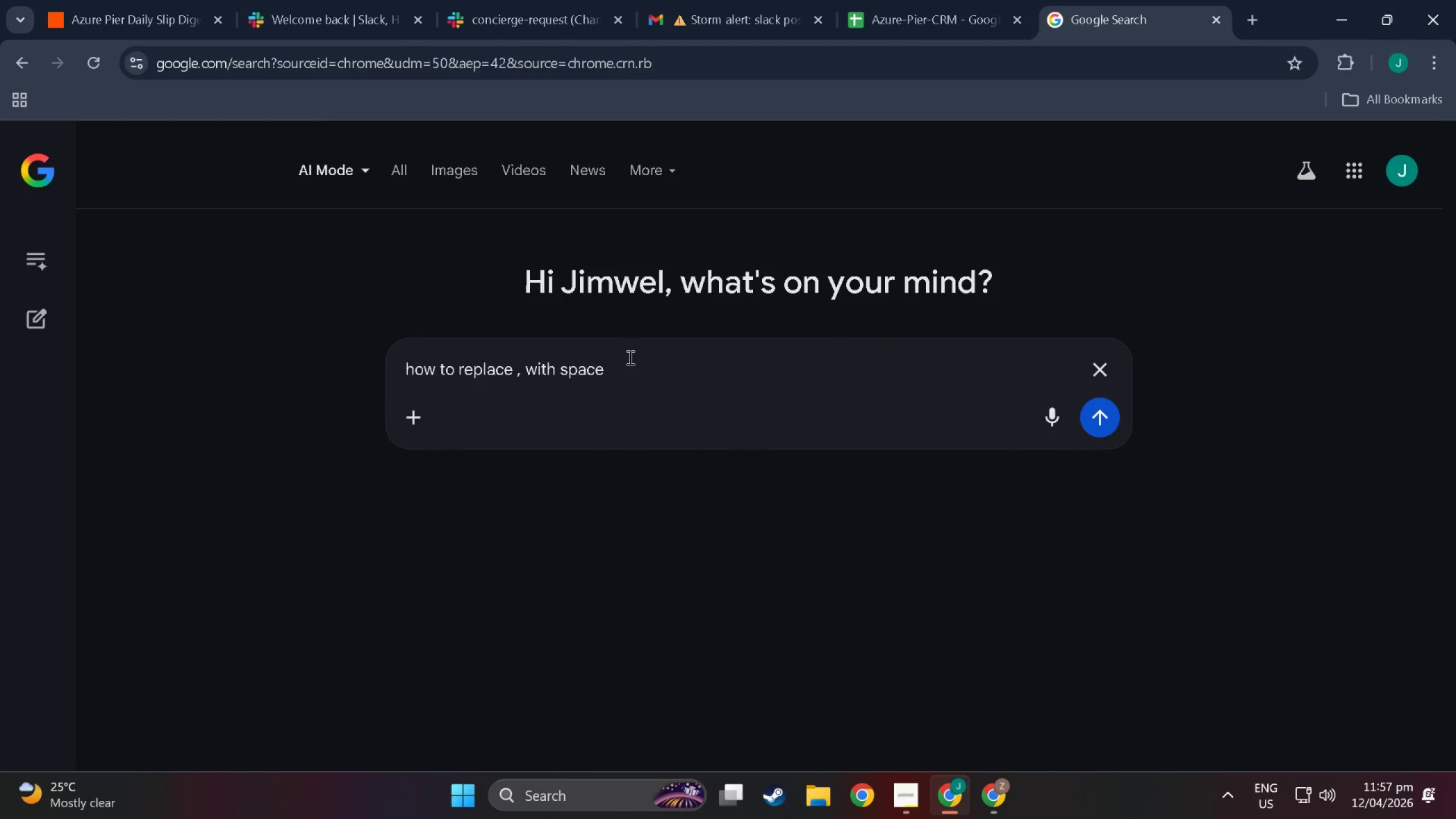 
key(Enter)
 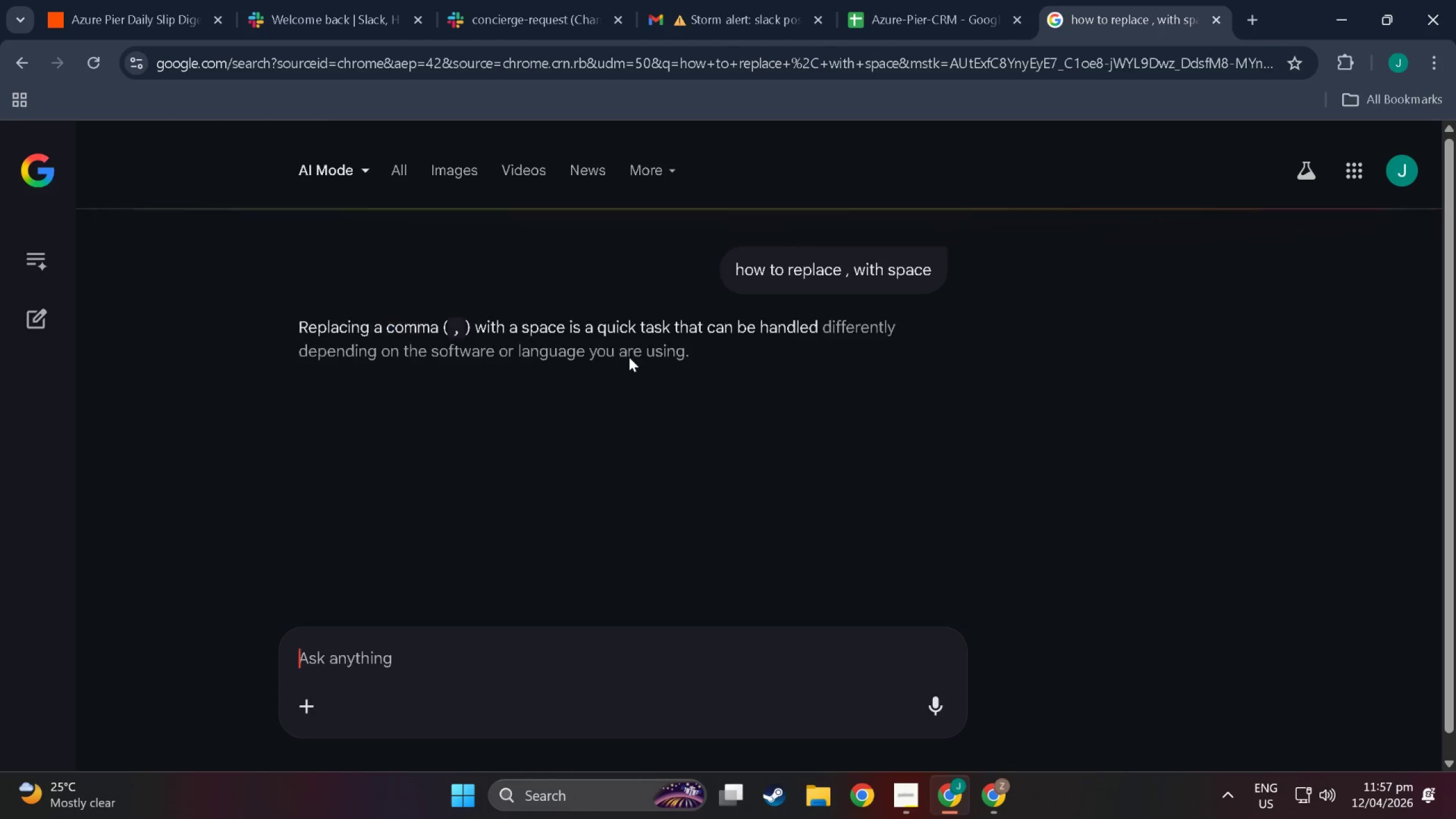 
type(in zapier f)
key(Backspace)
type(using replace formatter)
 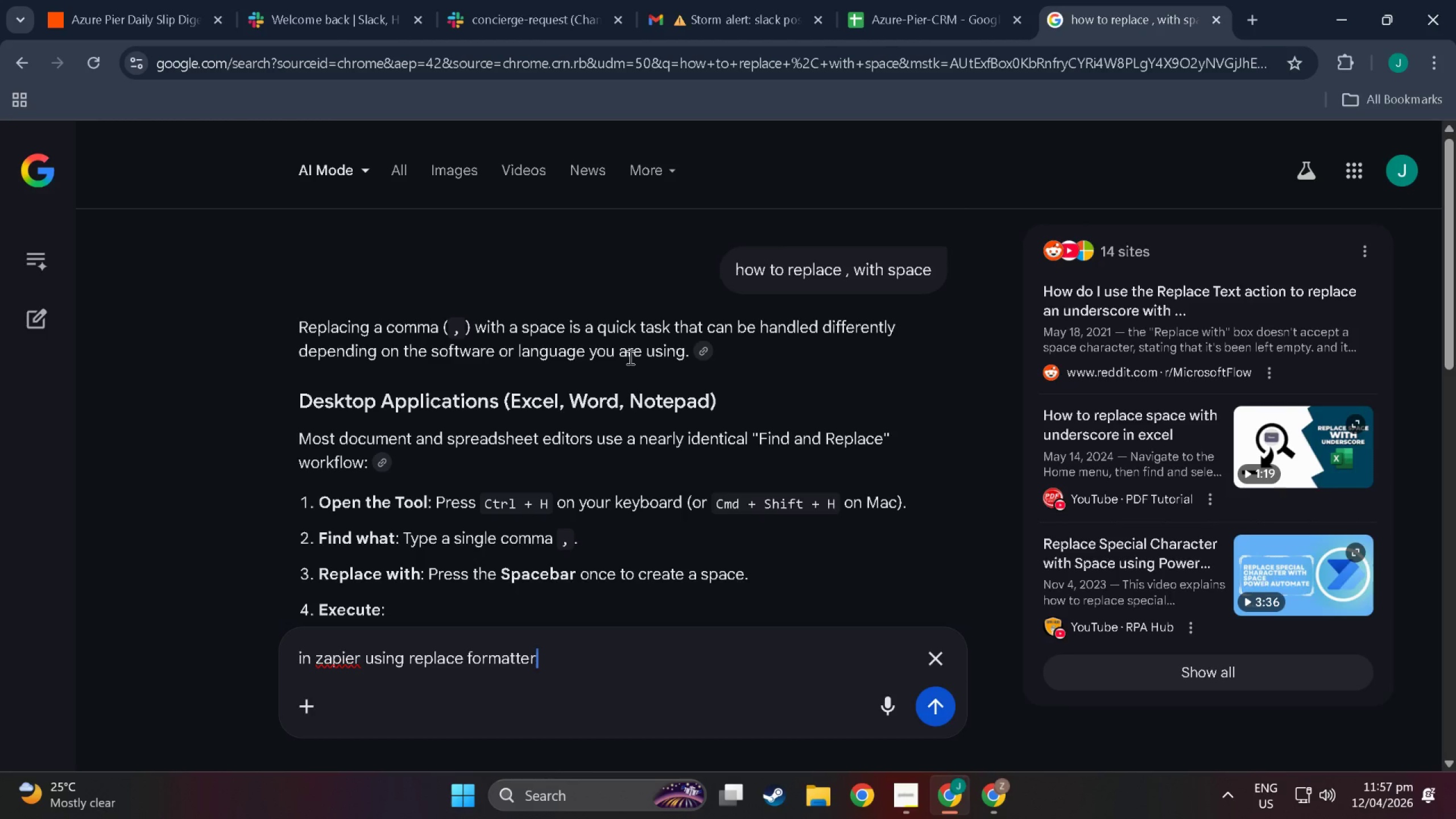 
key(Enter)
 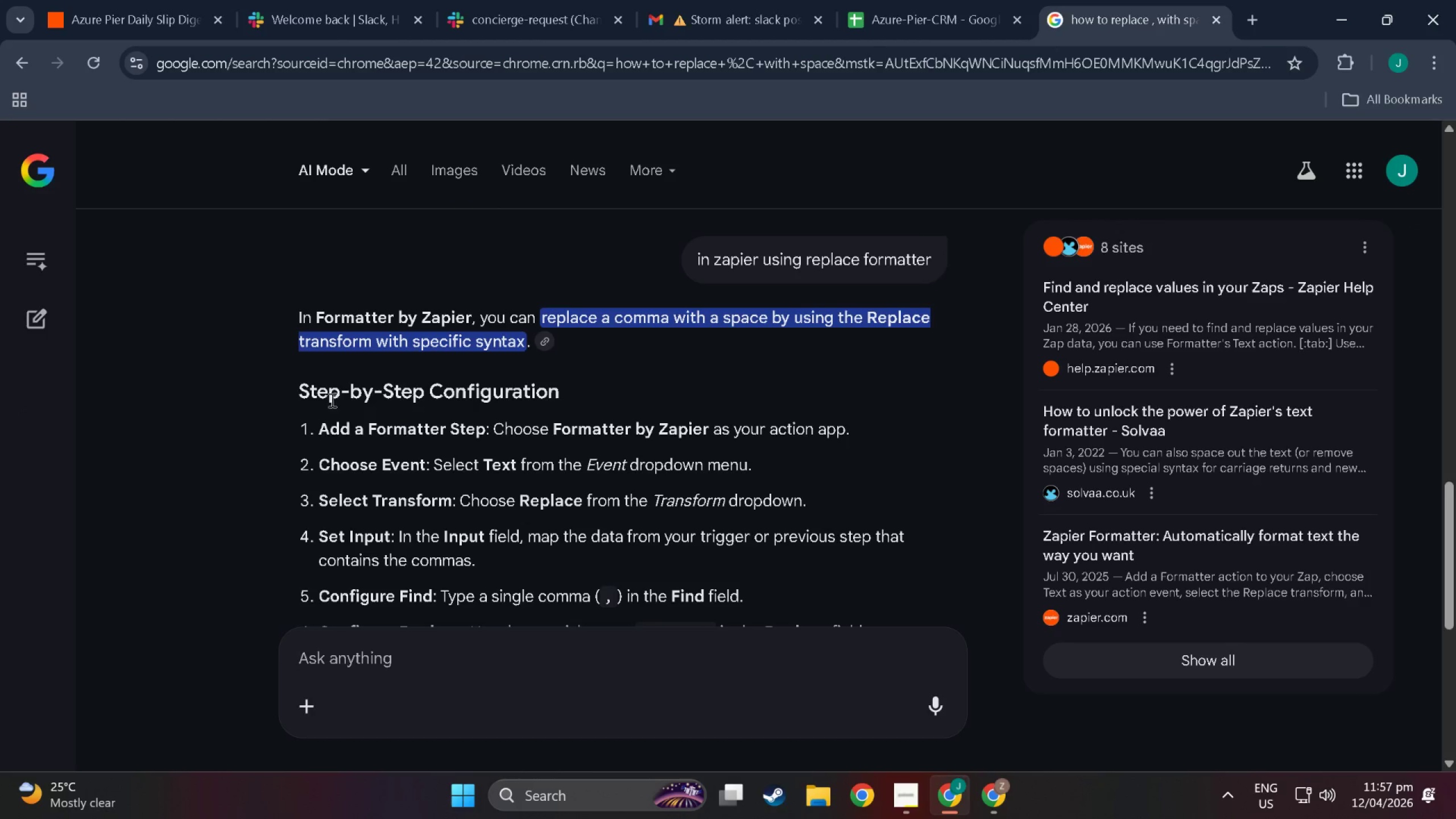 
wait(7.8)
 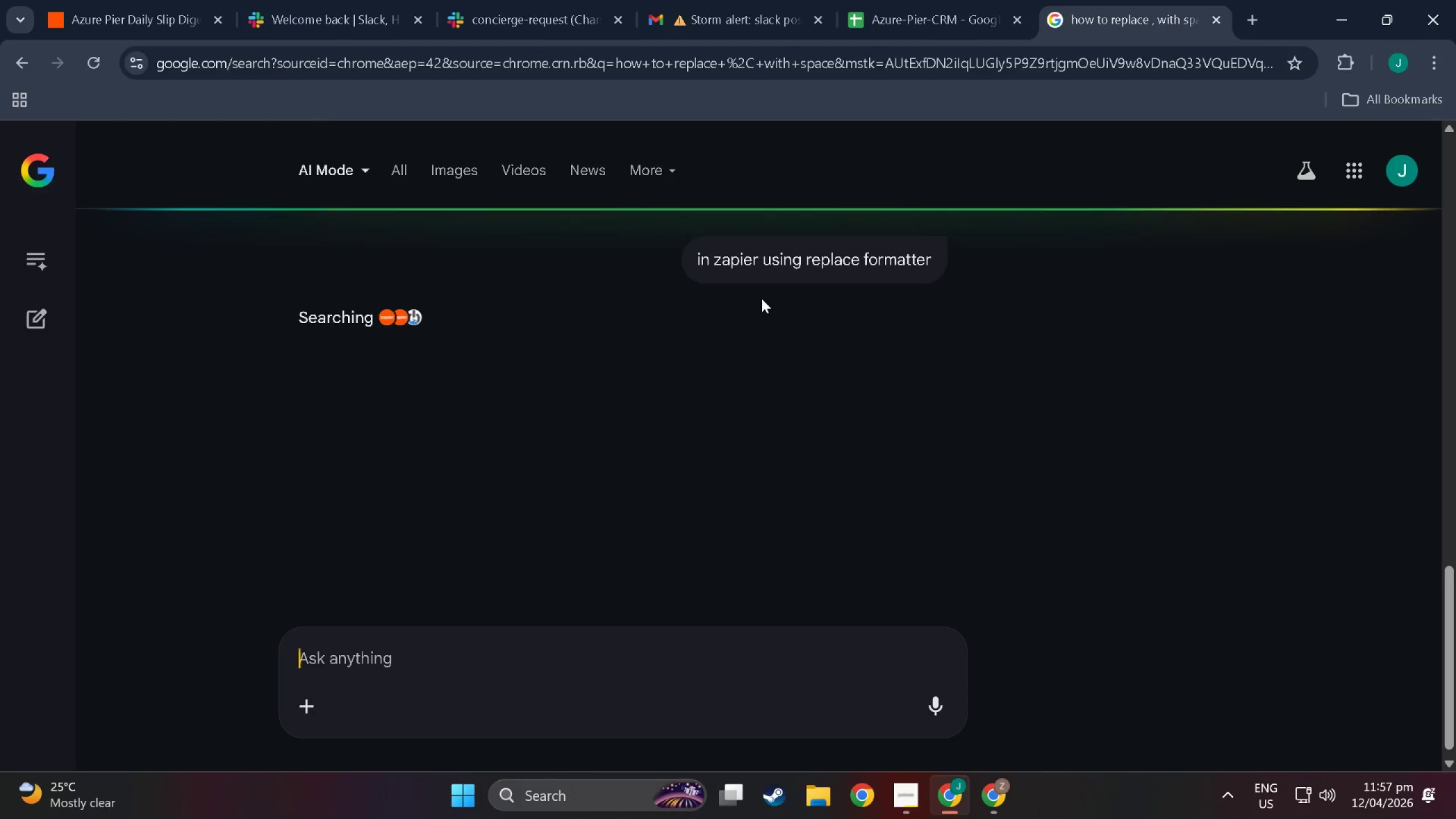 
left_click([437, 437])
 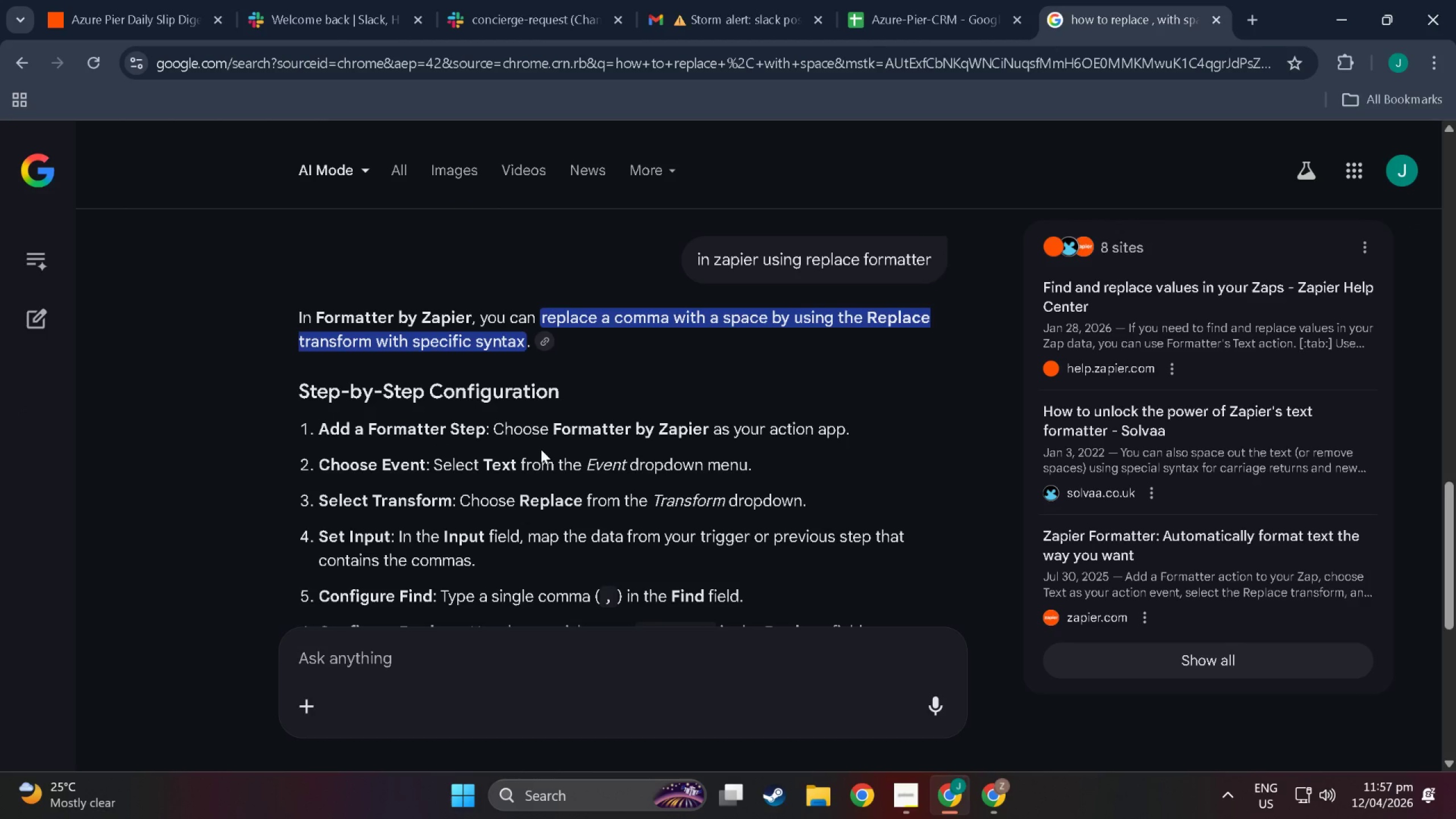 
scroll: coordinate [712, 416], scroll_direction: down, amount: 5.0
 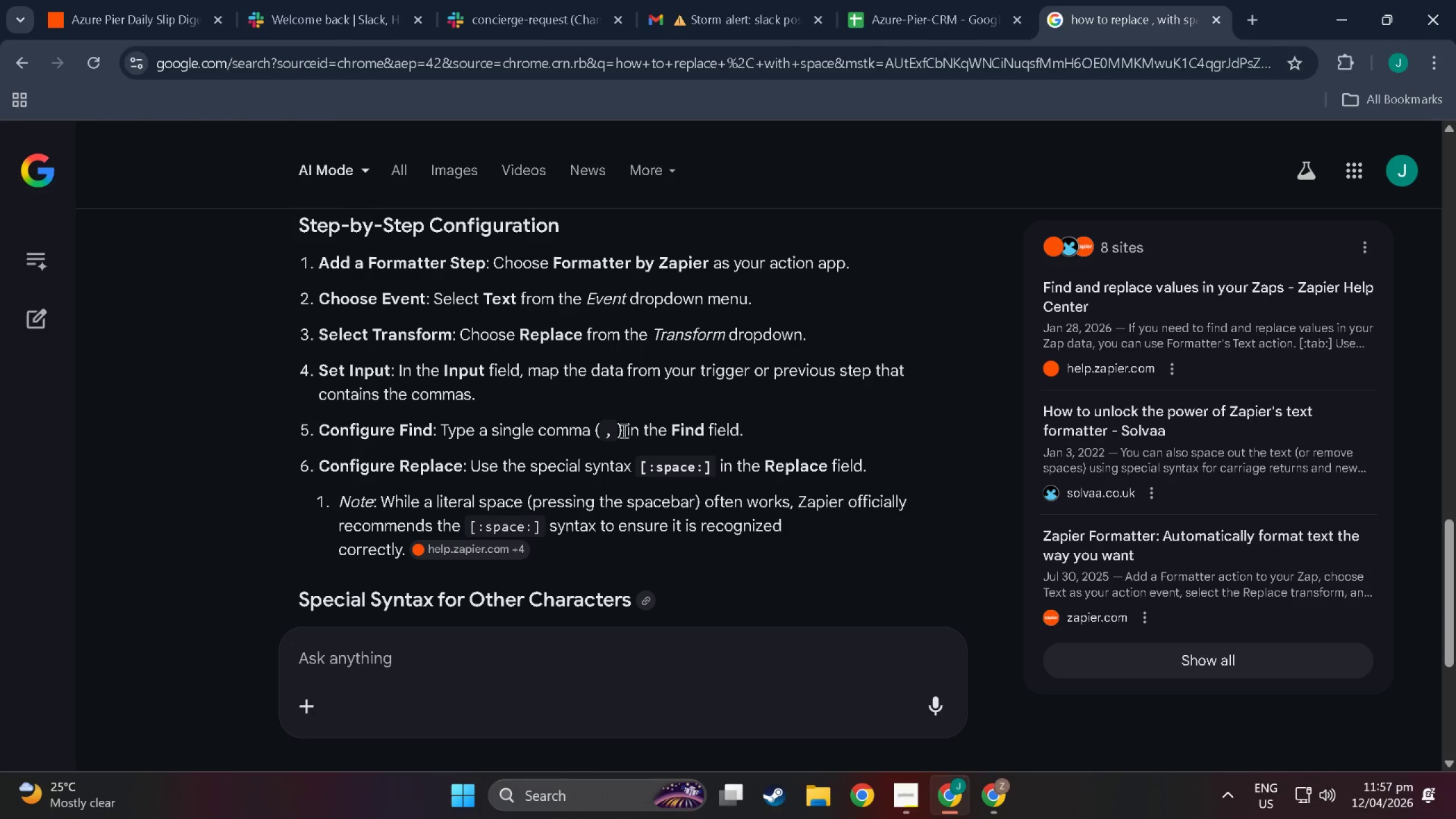 
wait(7.08)
 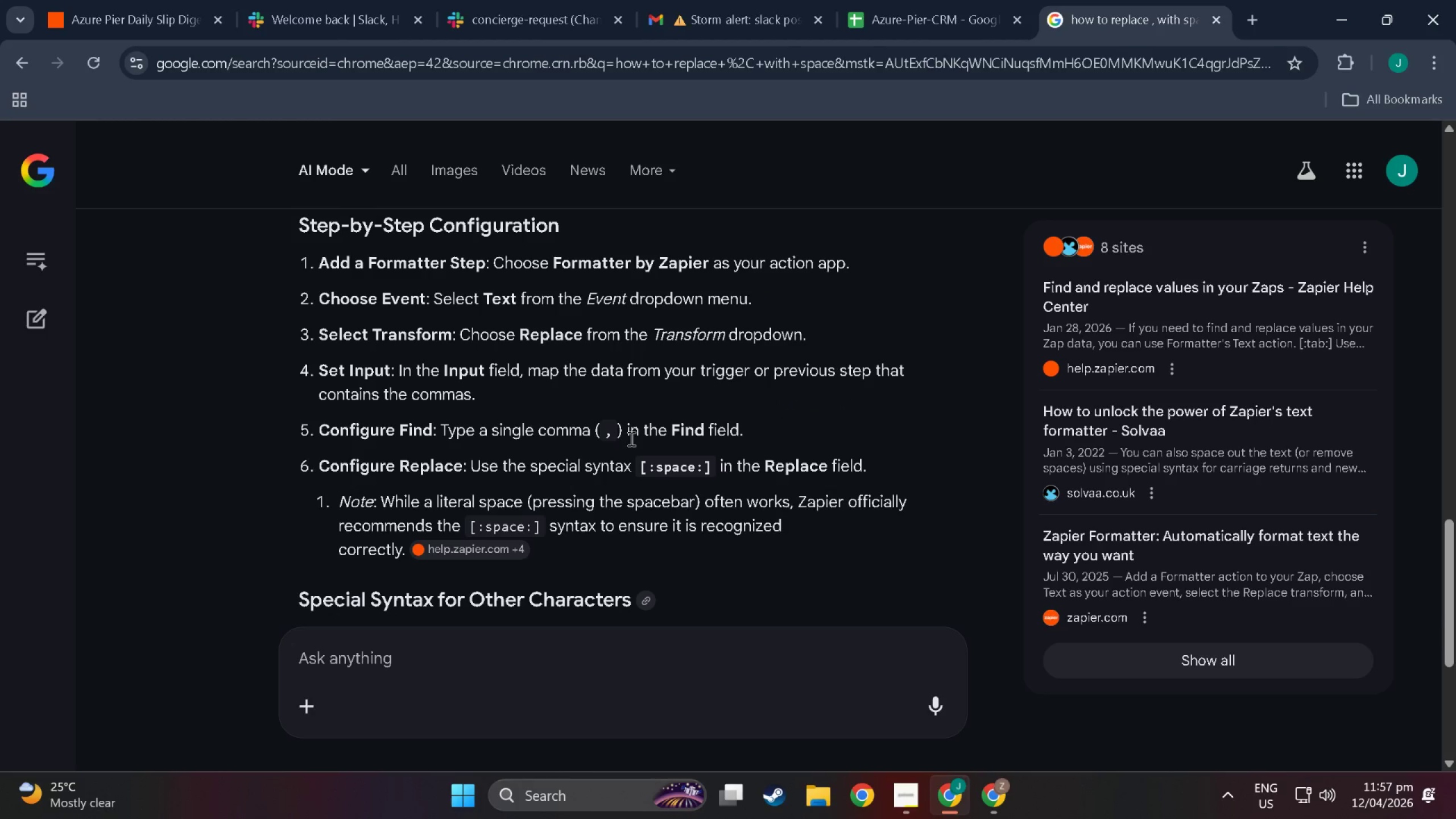 
left_click_drag(start_coordinate=[643, 464], to_coordinate=[709, 469])
 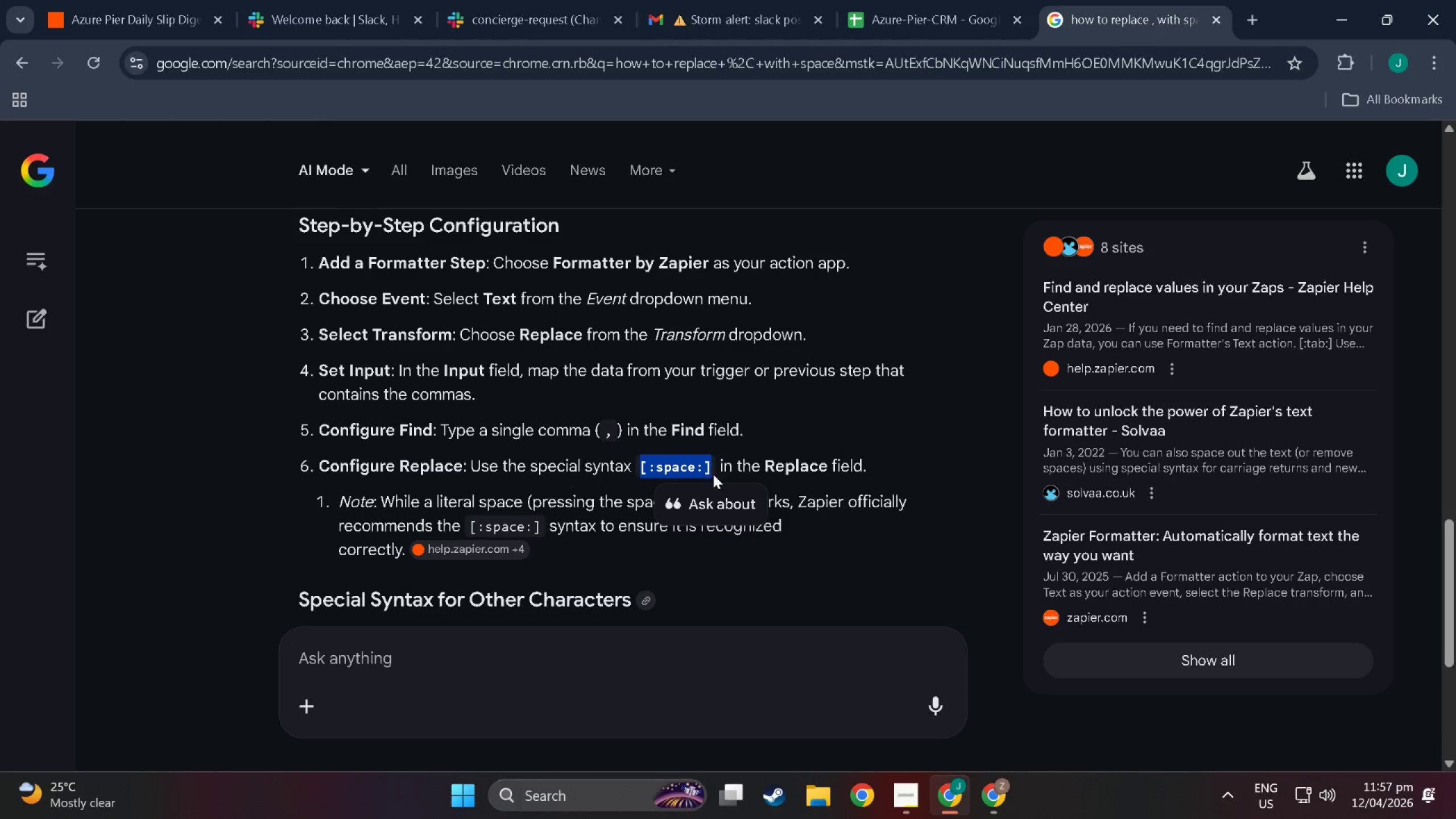 
key(Control+C)
 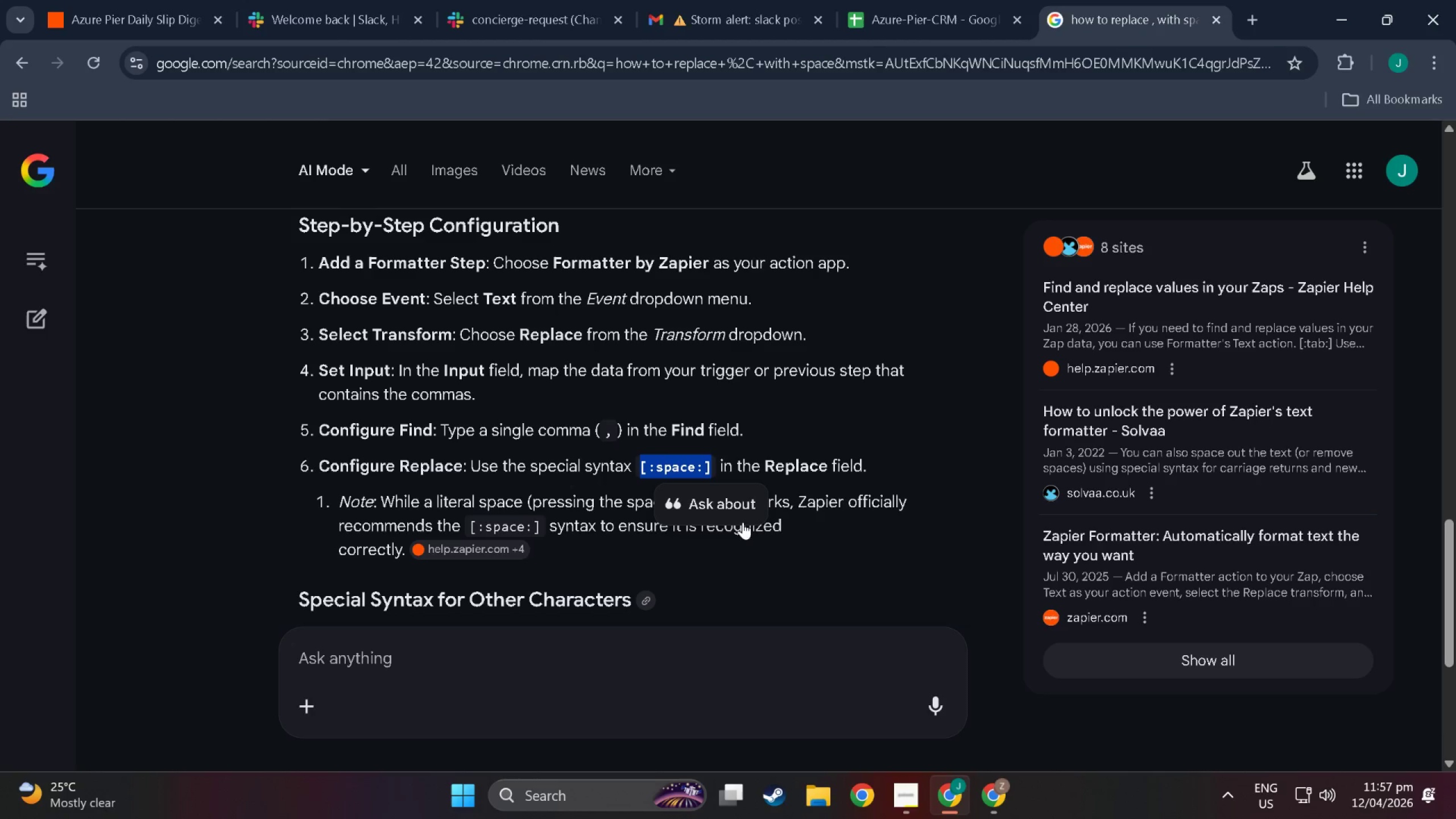 
left_click([915, 551])
 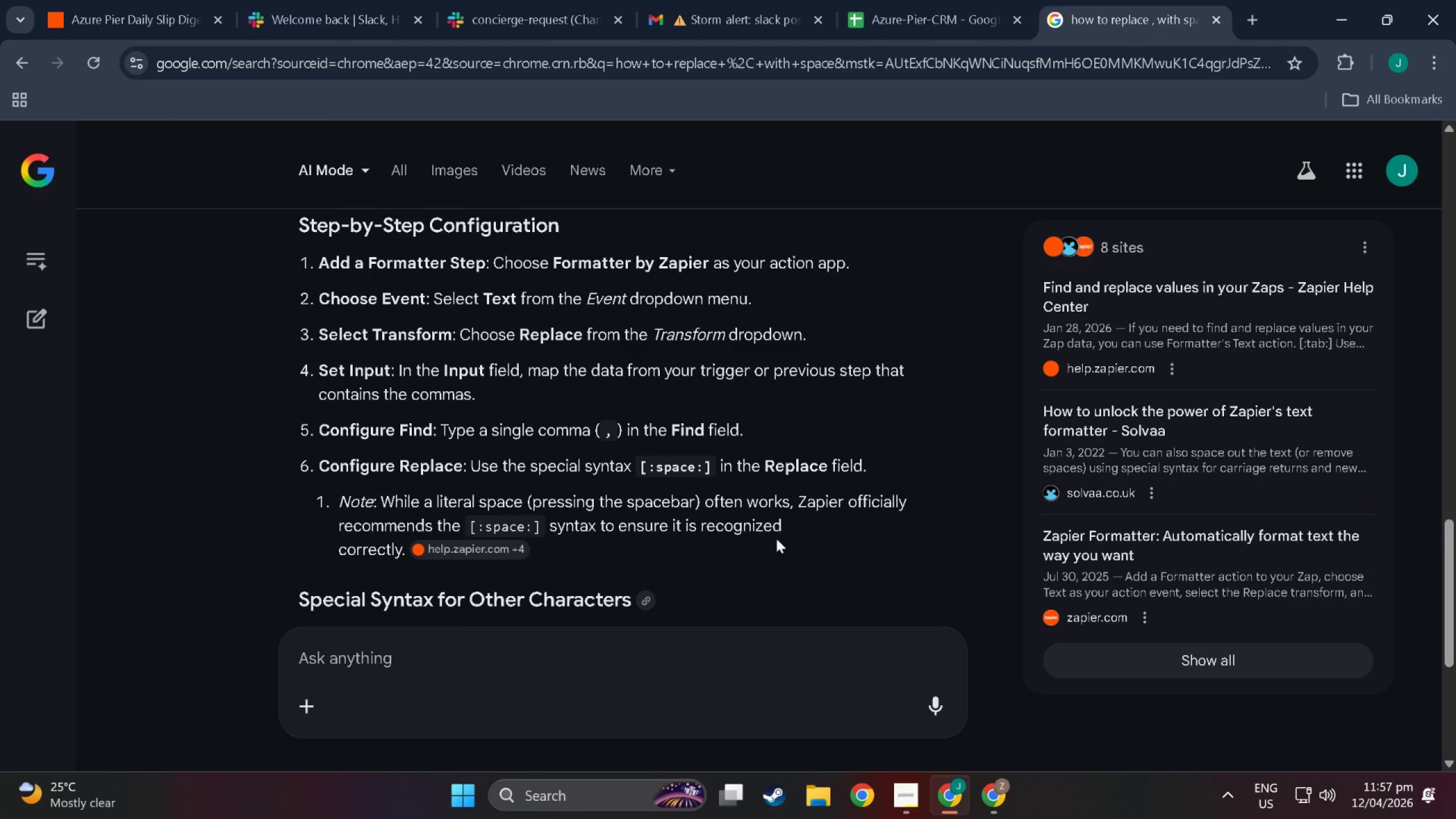 
scroll: coordinate [426, 445], scroll_direction: down, amount: 11.0
 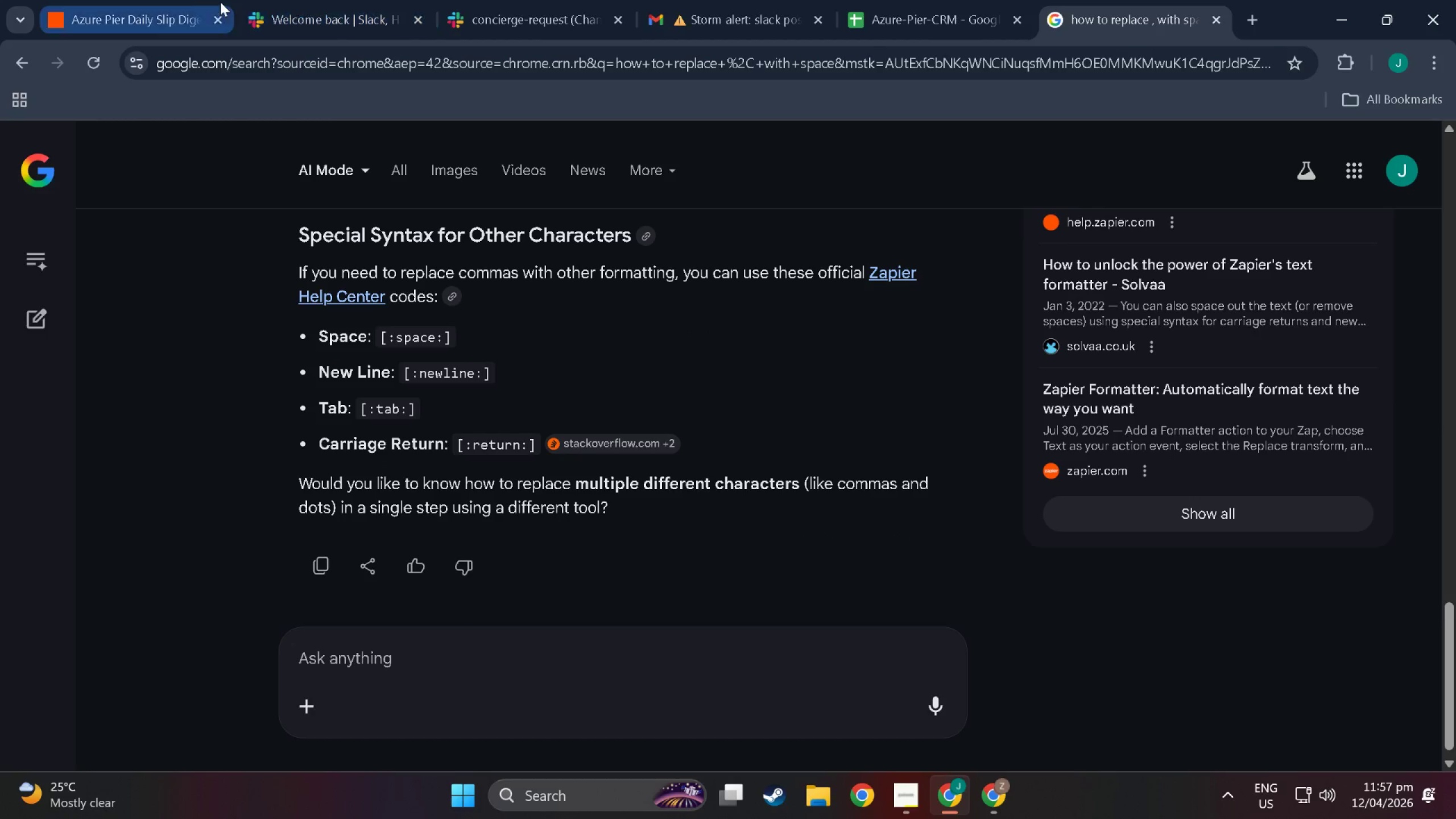 
left_click([139, 0])
 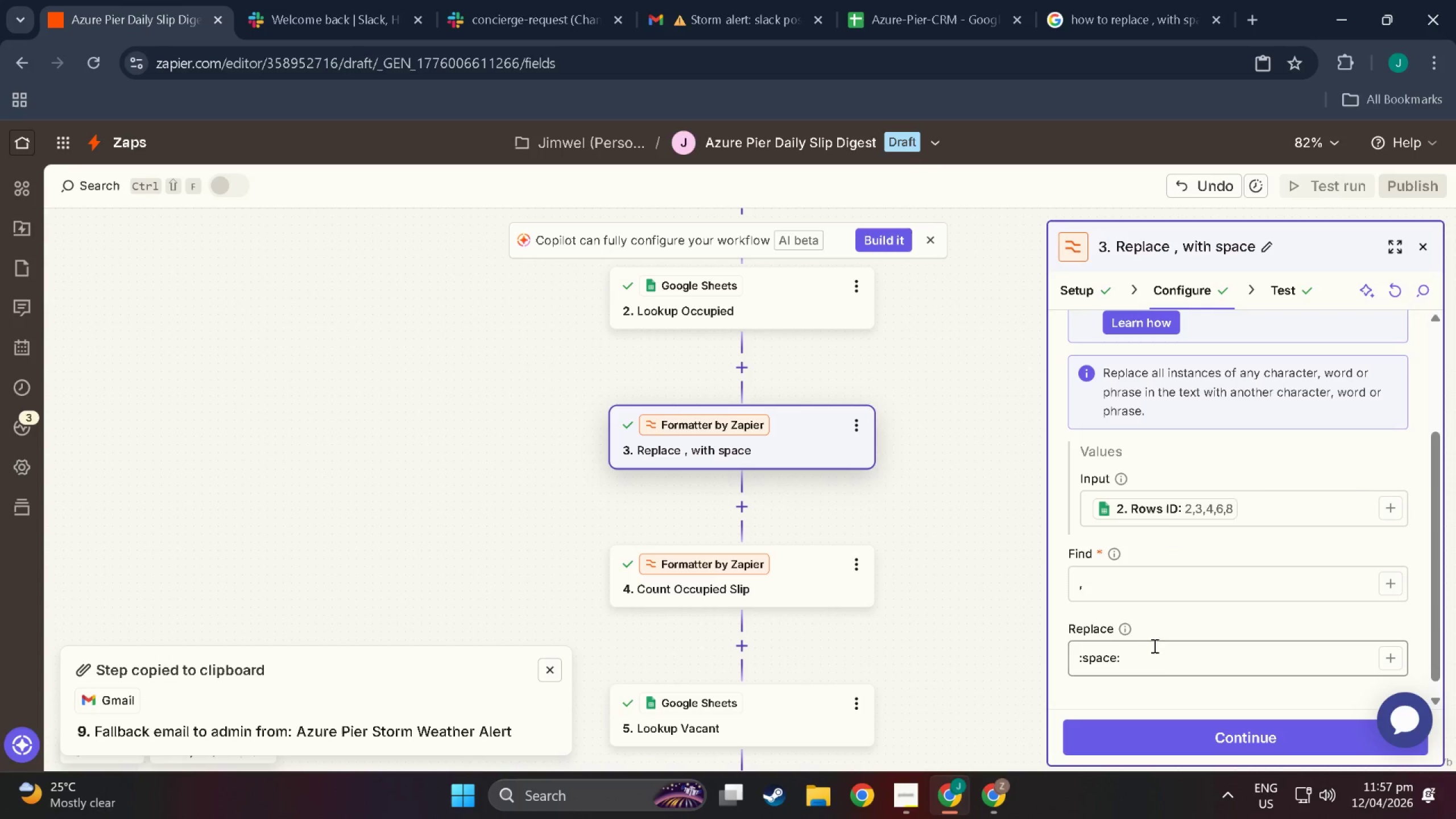 
left_click_drag(start_coordinate=[1158, 663], to_coordinate=[1032, 657])
 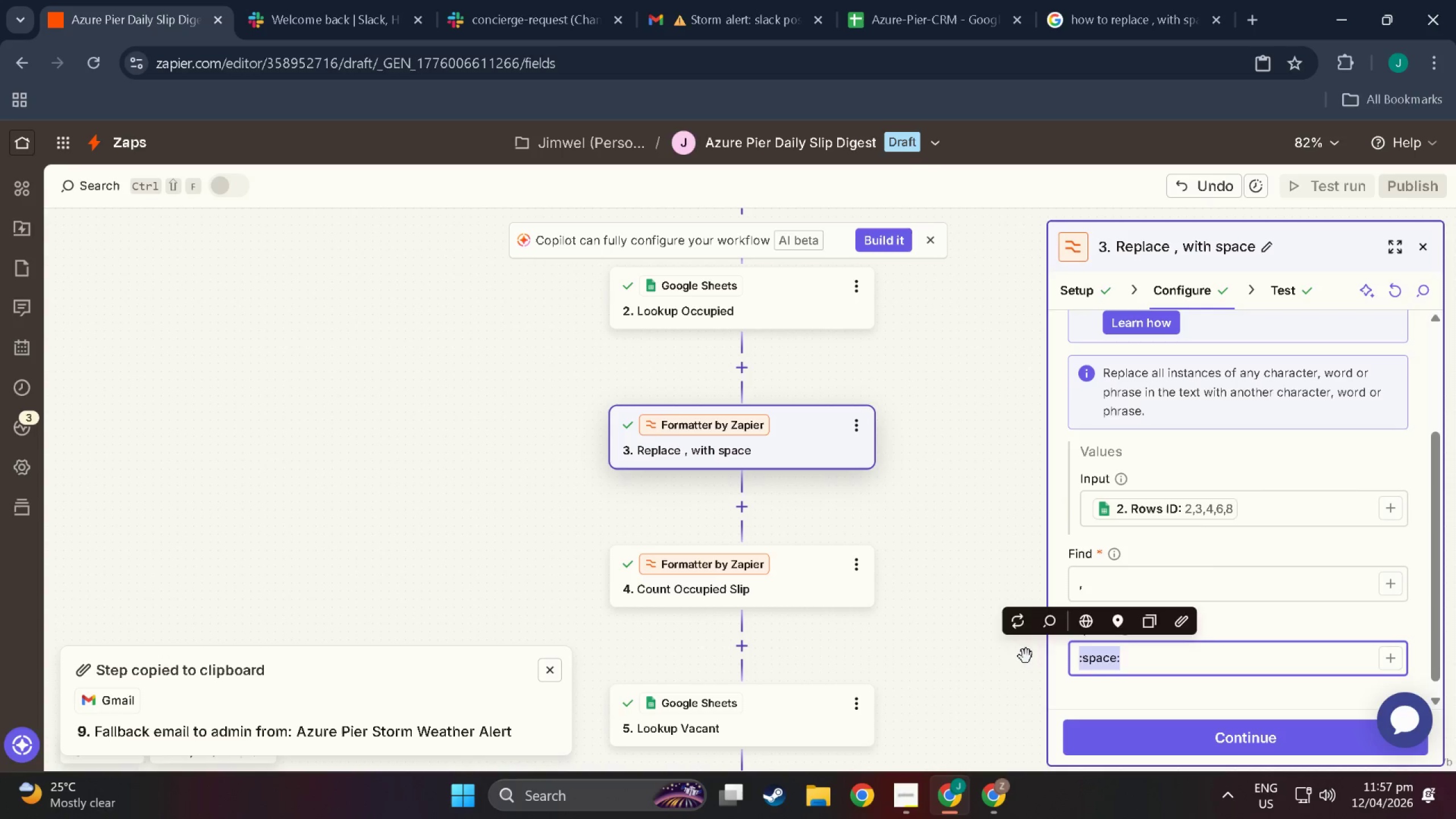 
key(Control+V)
 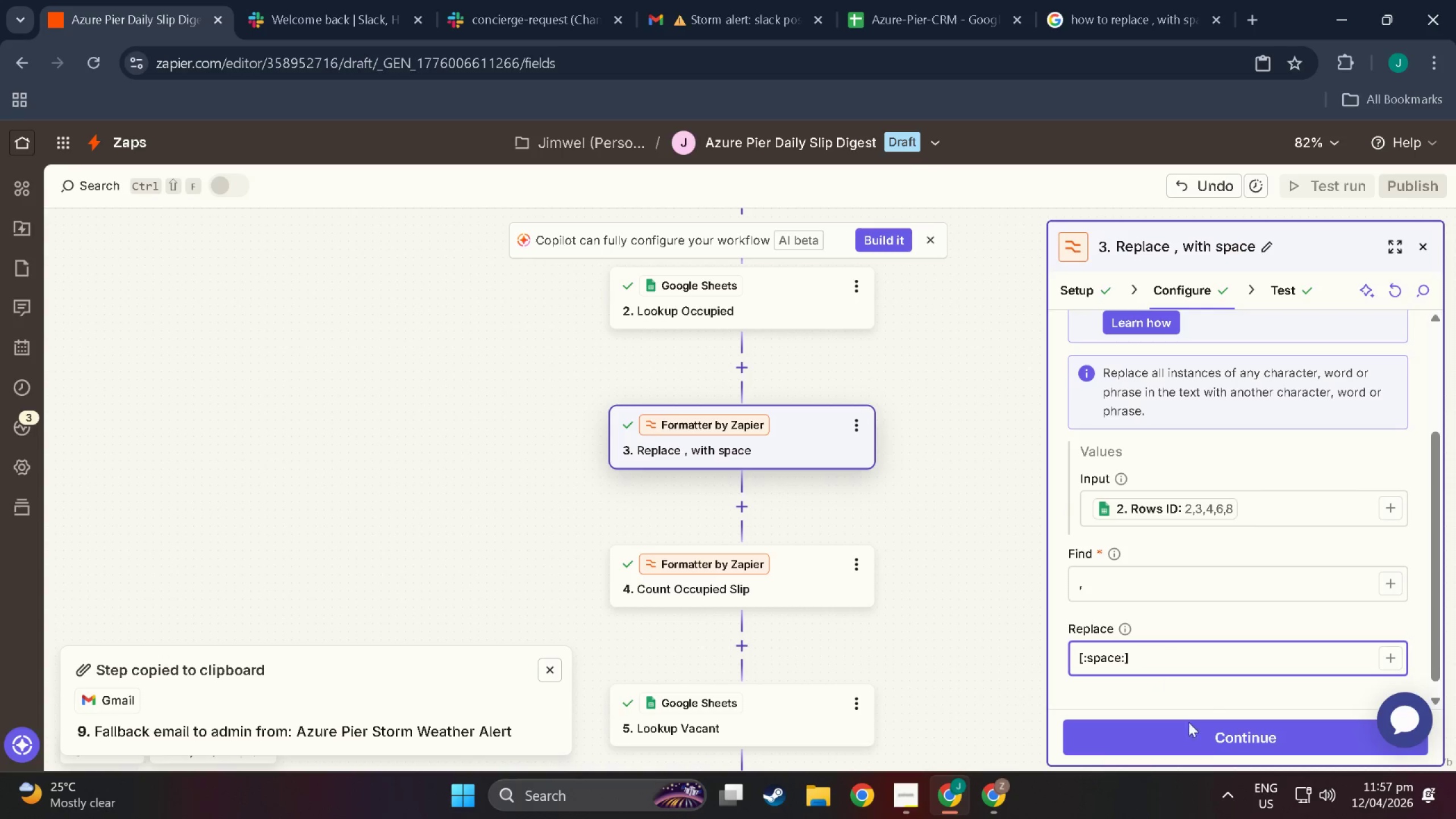 
left_click([1195, 730])
 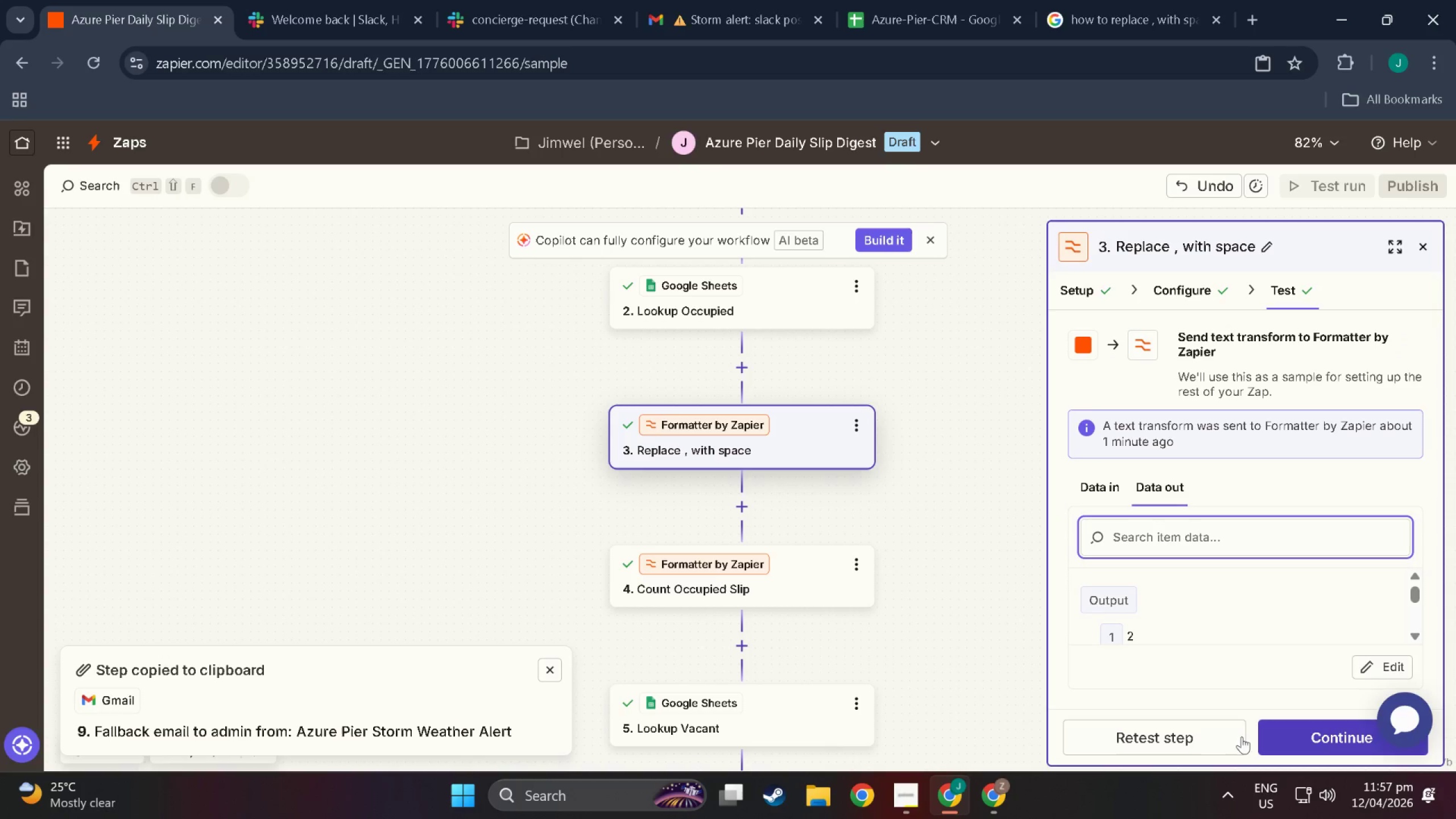 
left_click([1182, 744])
 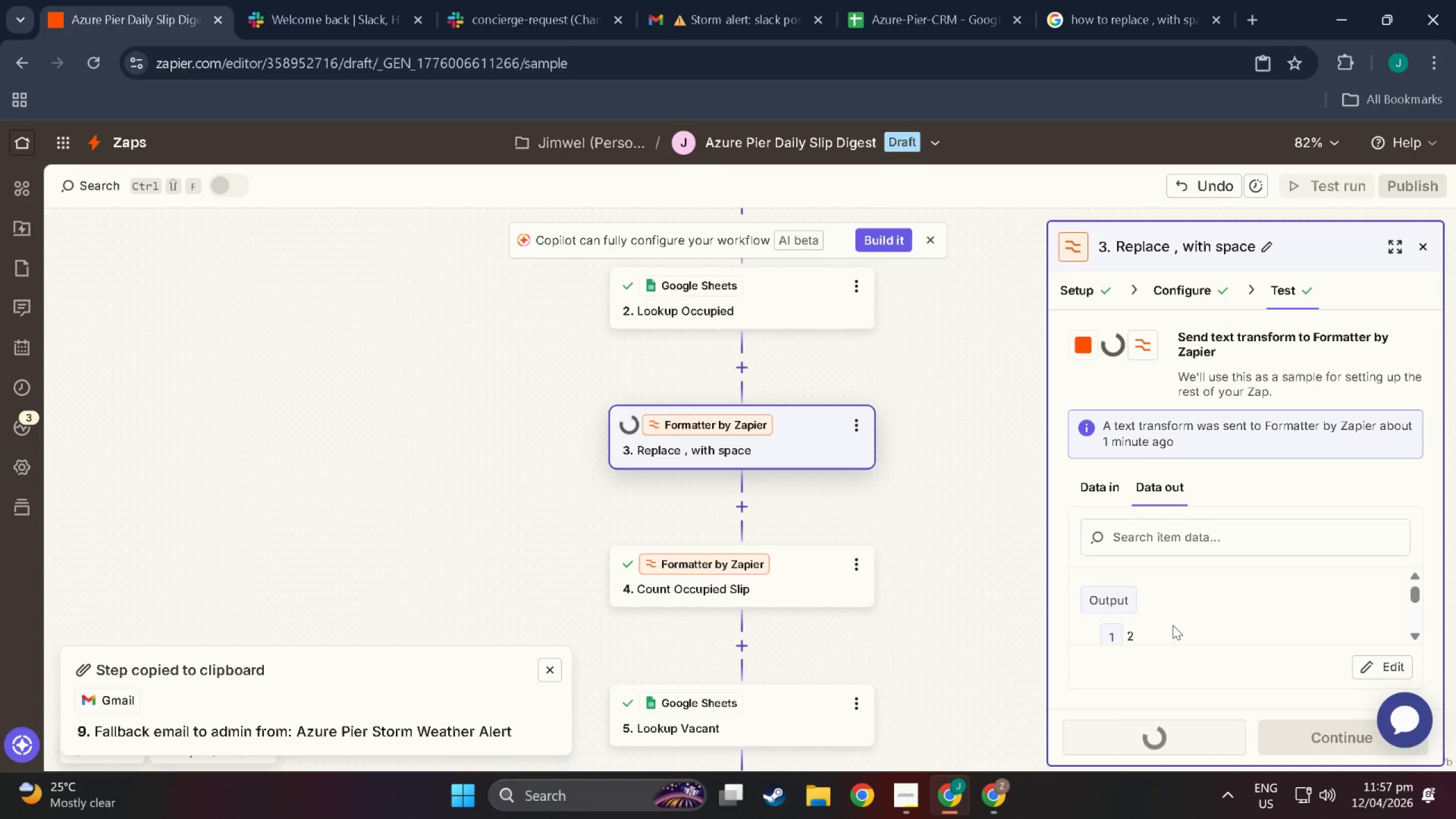 
left_click([1278, 739])
 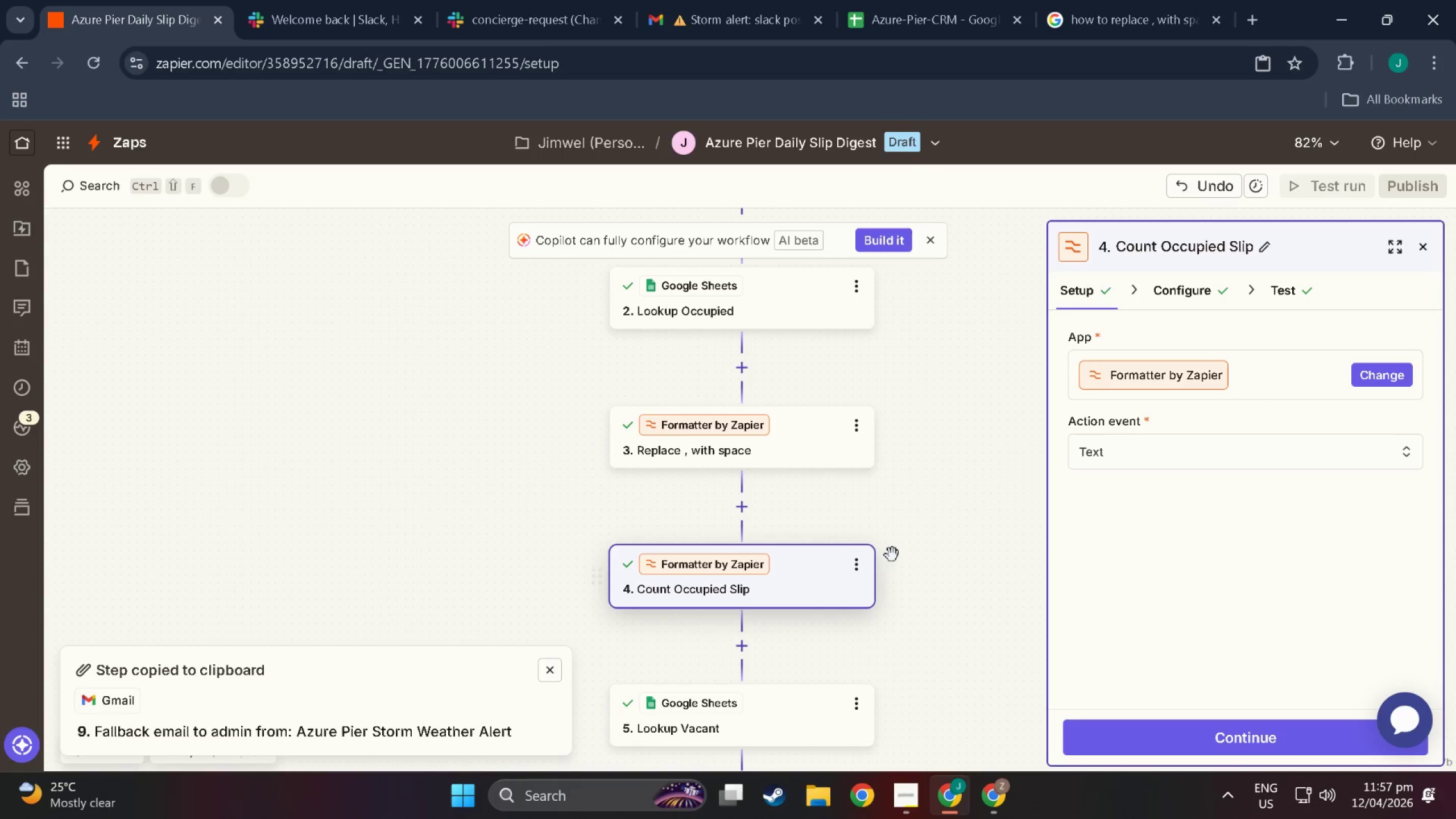 
scroll: coordinate [1174, 632], scroll_direction: down, amount: 17.0
 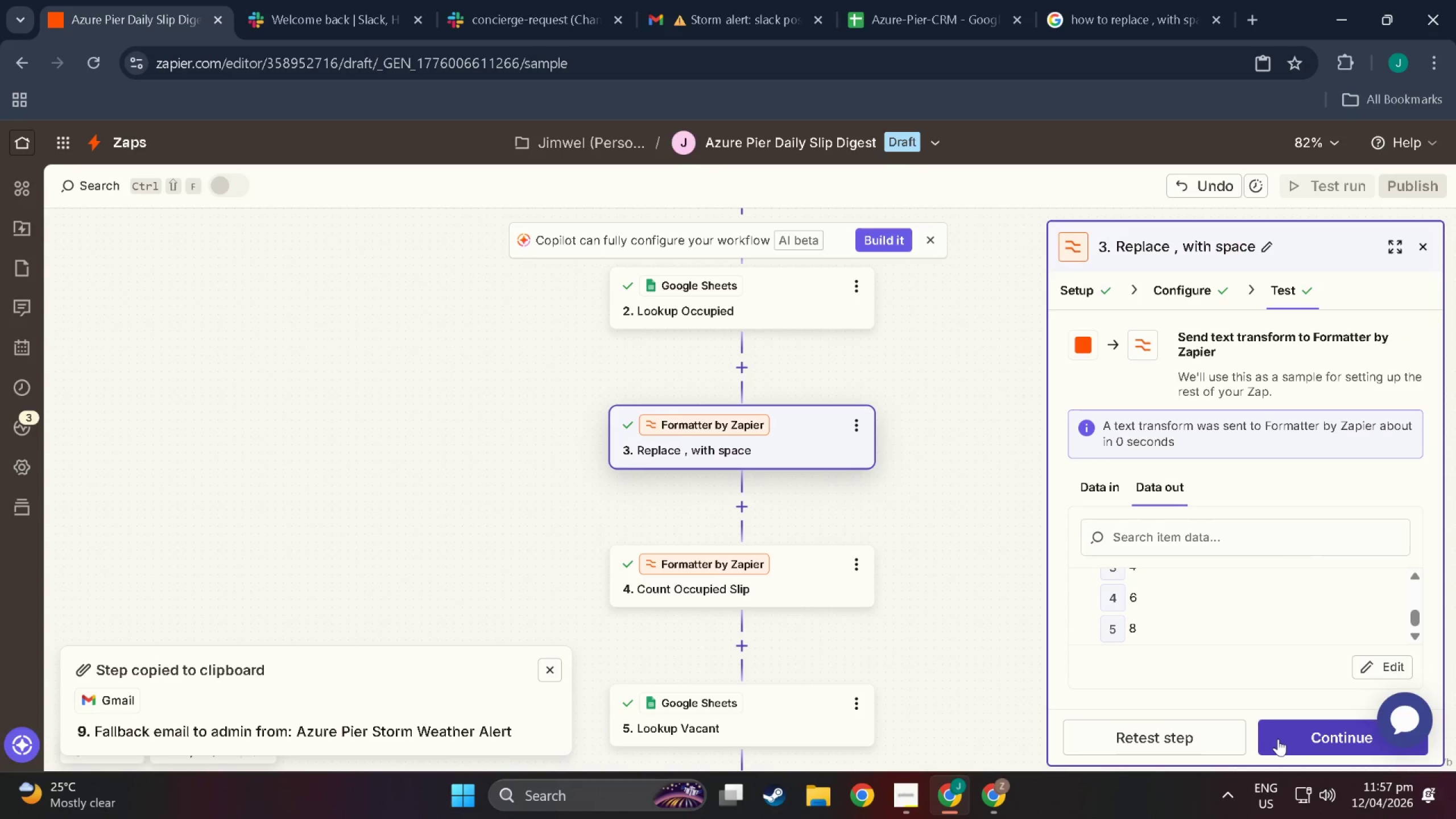 
left_click([812, 579])
 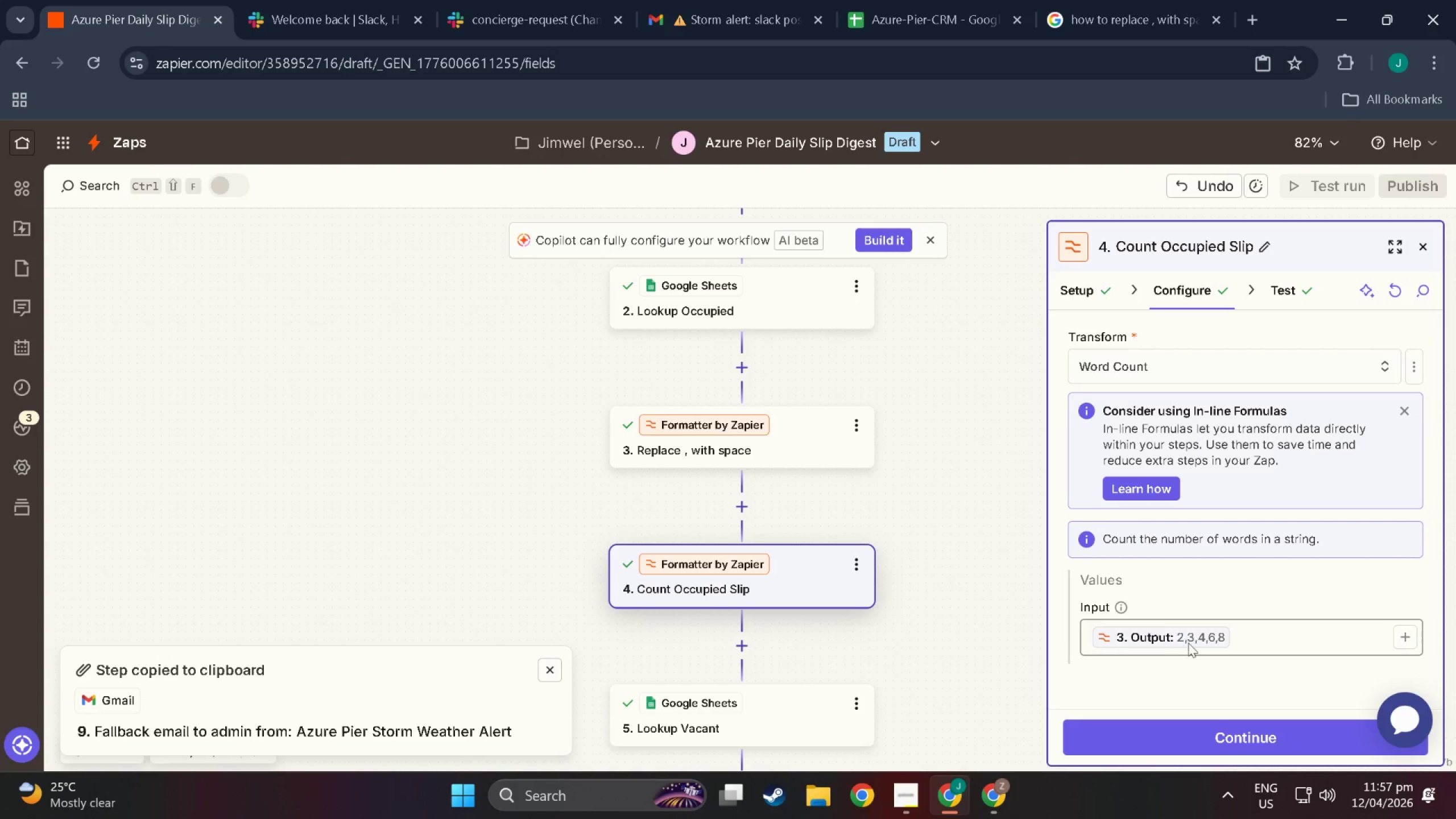 
left_click([1251, 644])
 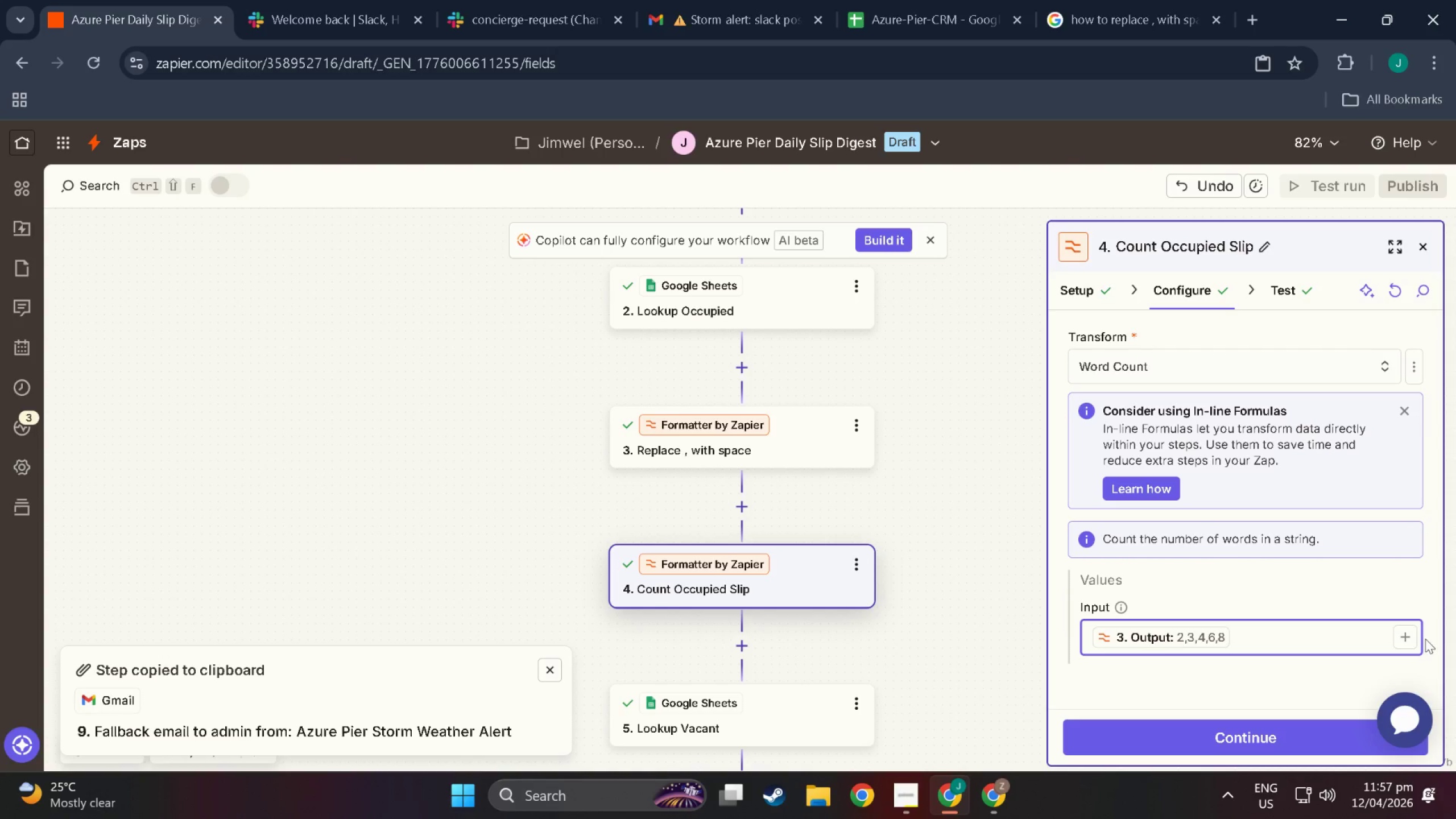 
left_click([1408, 634])
 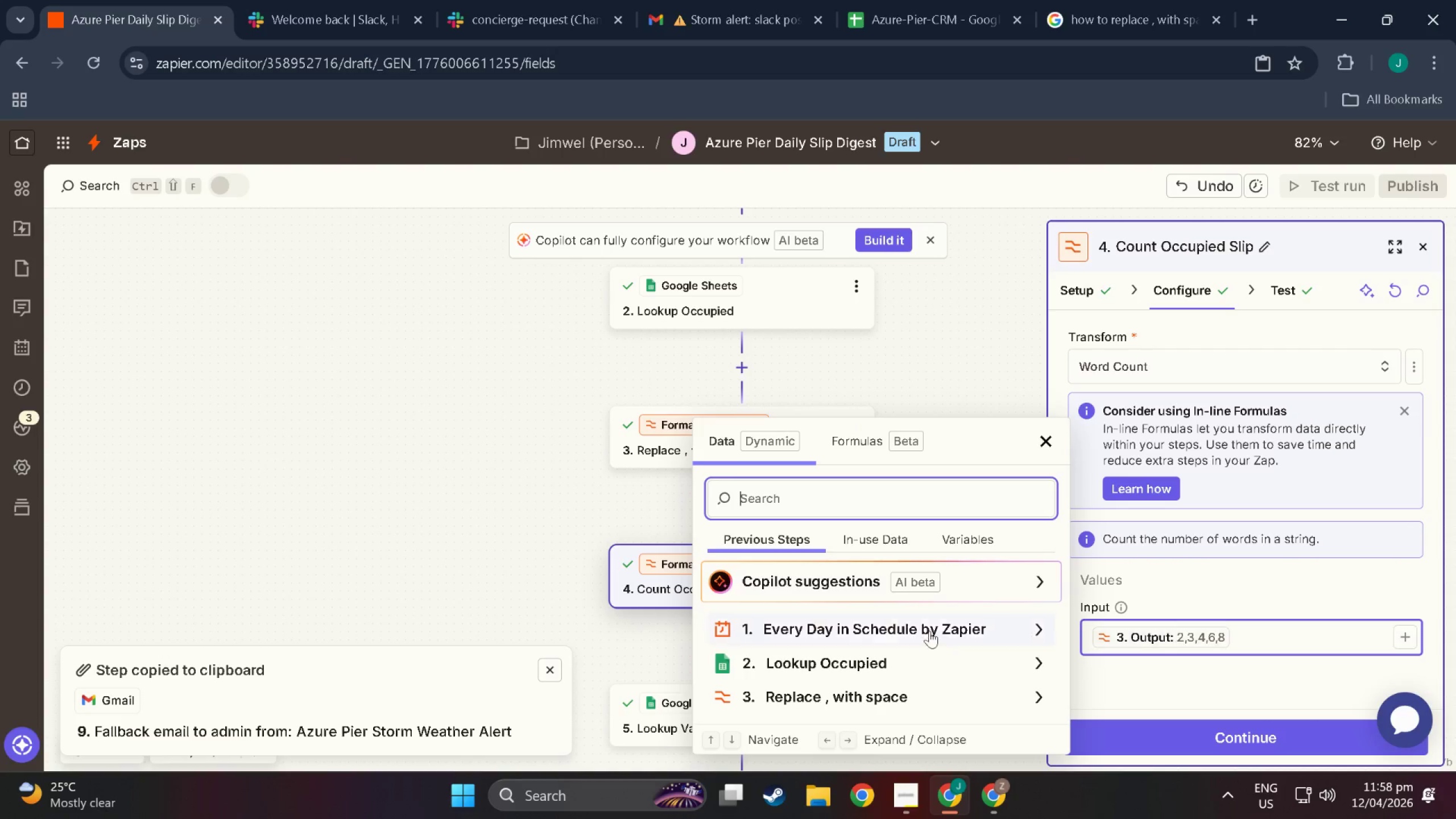 
scroll: coordinate [878, 638], scroll_direction: down, amount: 3.0
 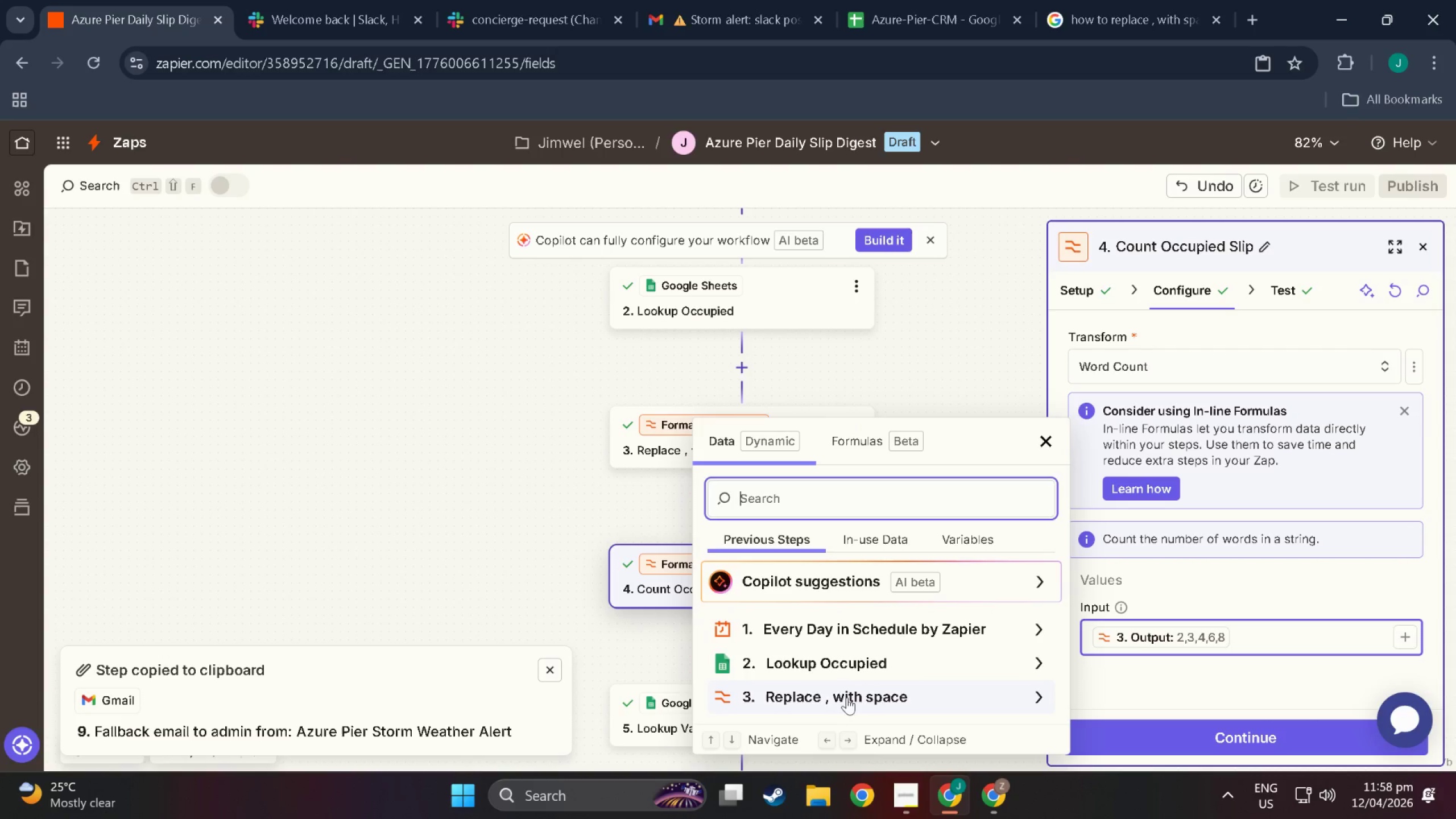 
left_click([850, 707])
 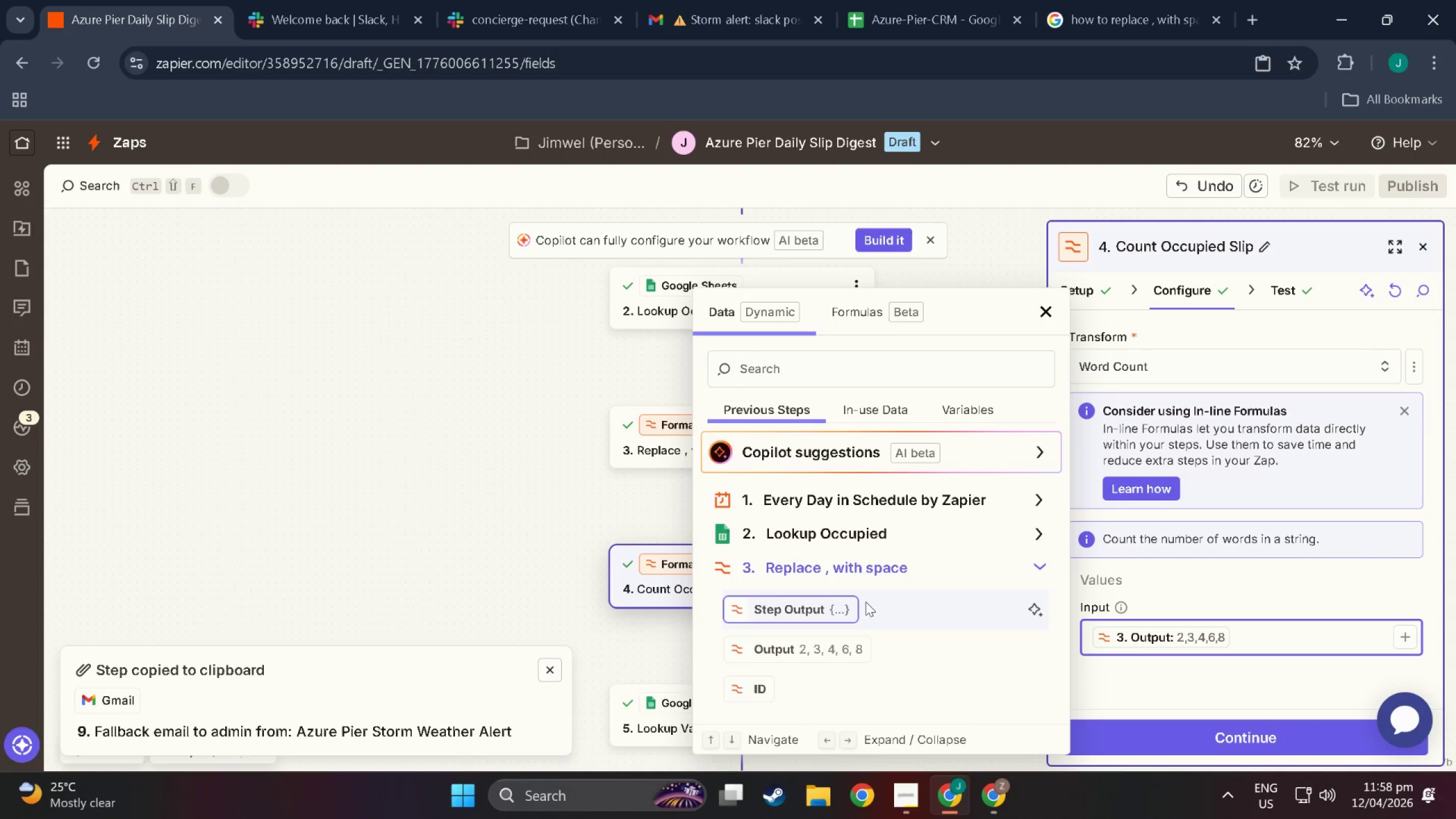 
left_click([834, 650])
 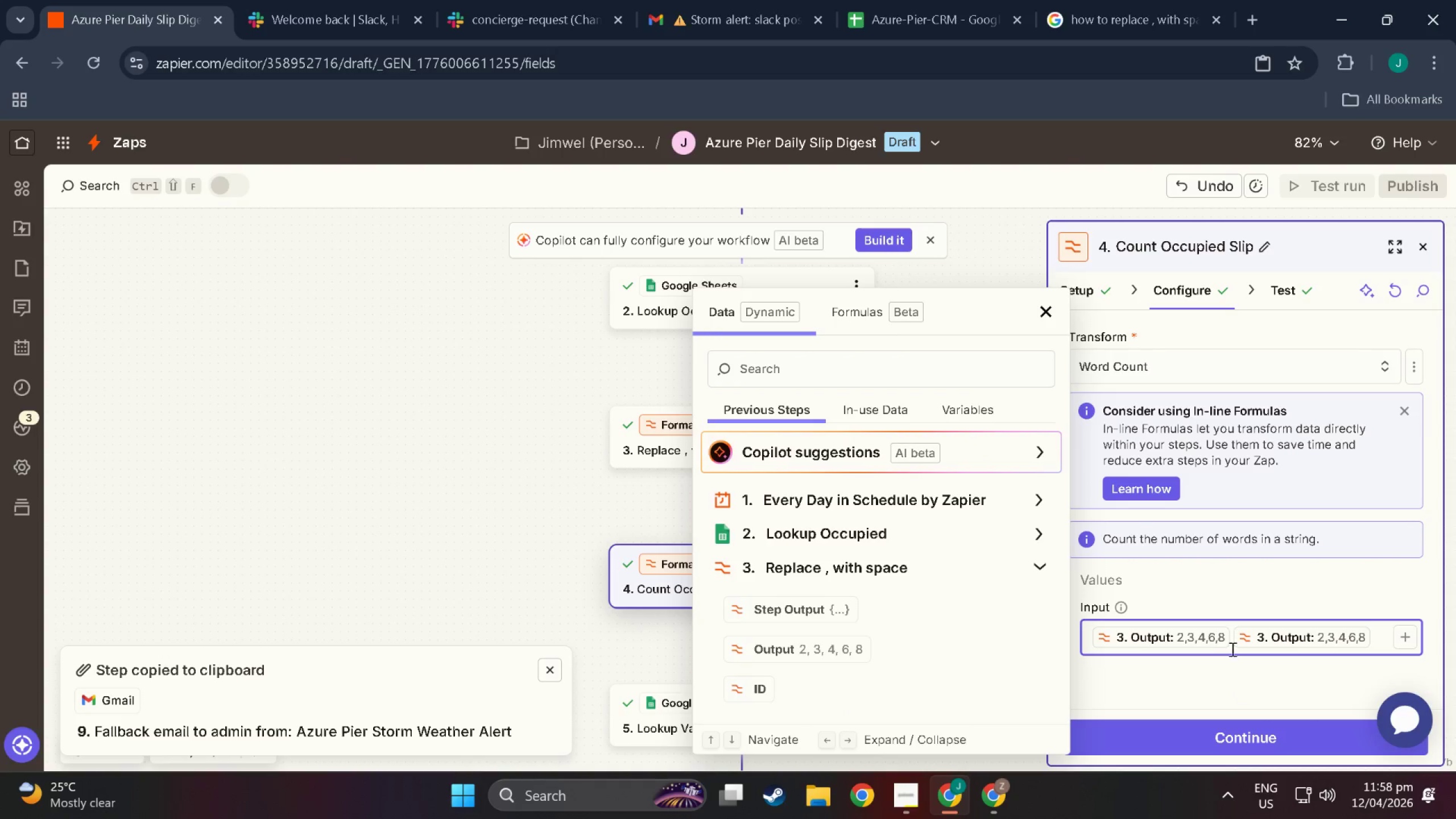 
scroll: coordinate [865, 602], scroll_direction: down, amount: 2.0
 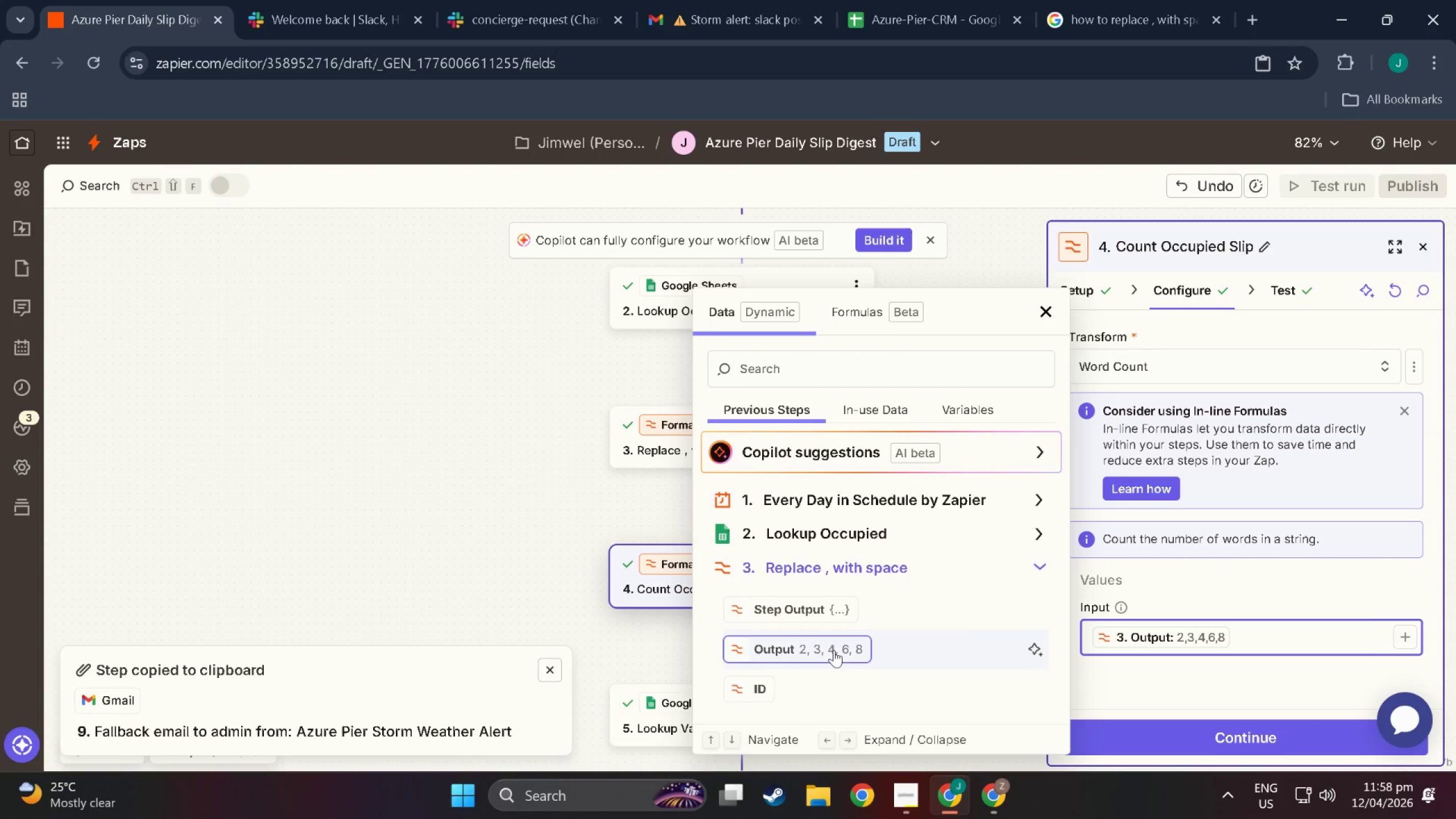 
left_click([1193, 634])
 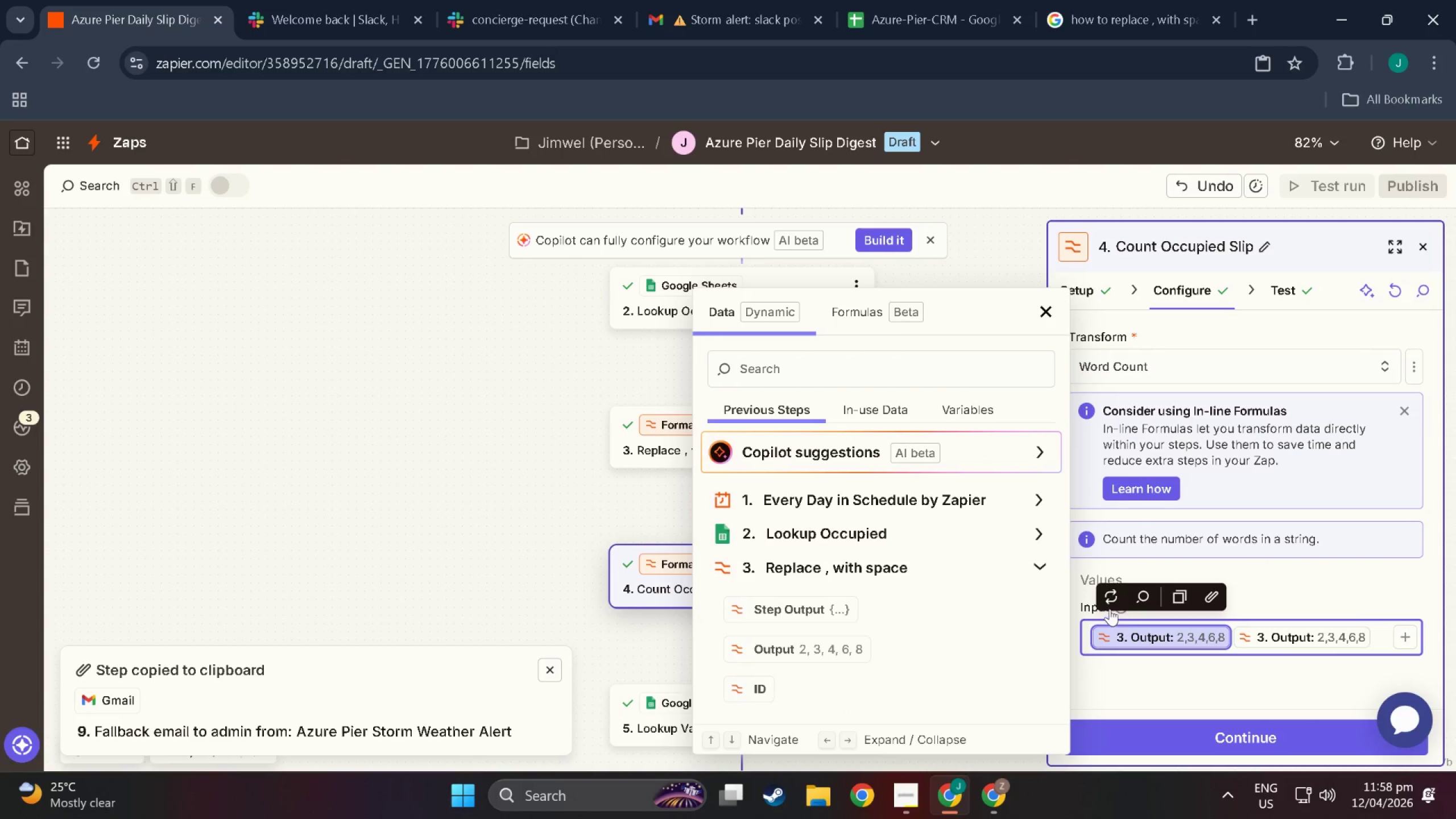 
key(Backspace)
 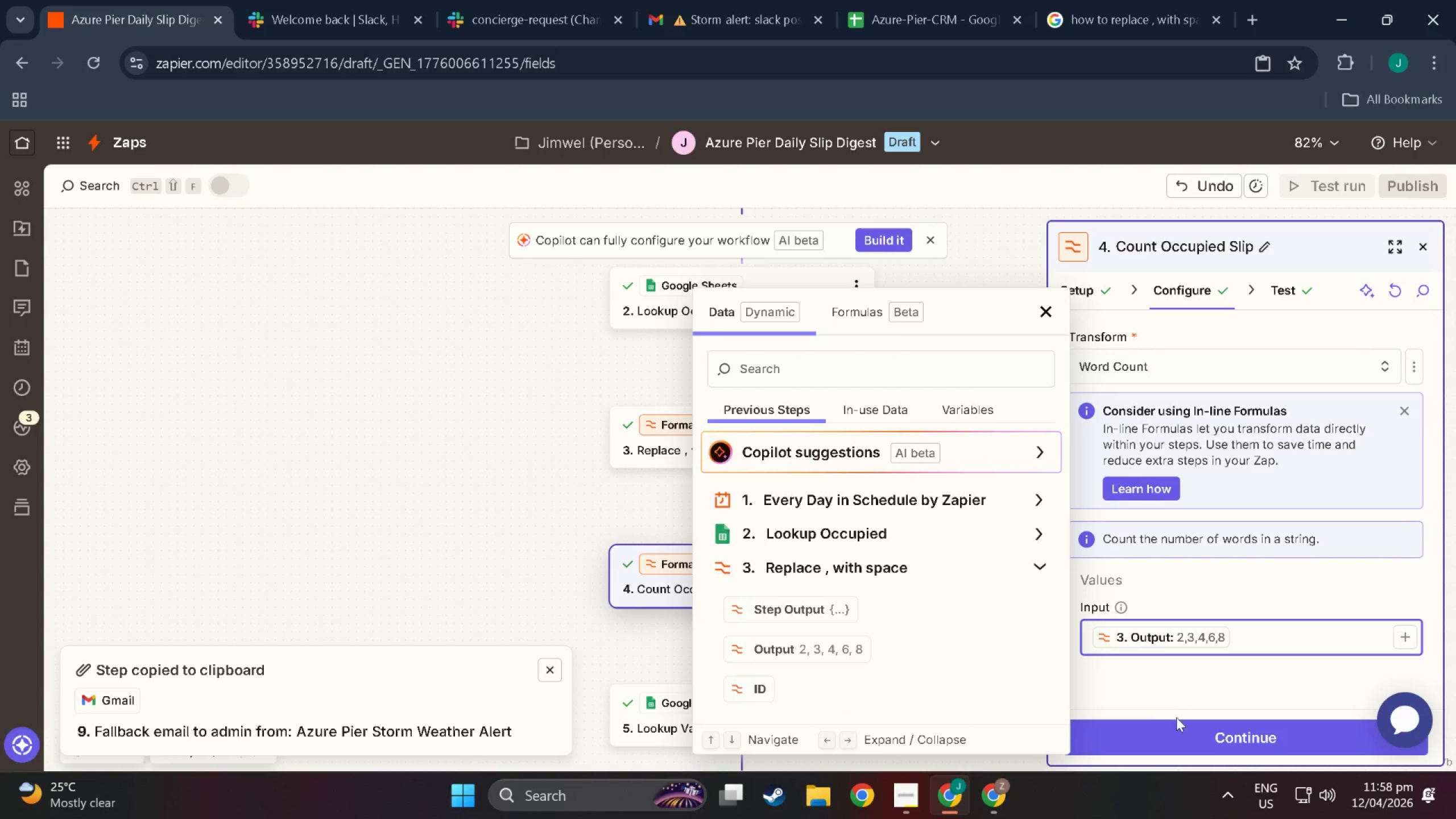 
left_click([1190, 740])
 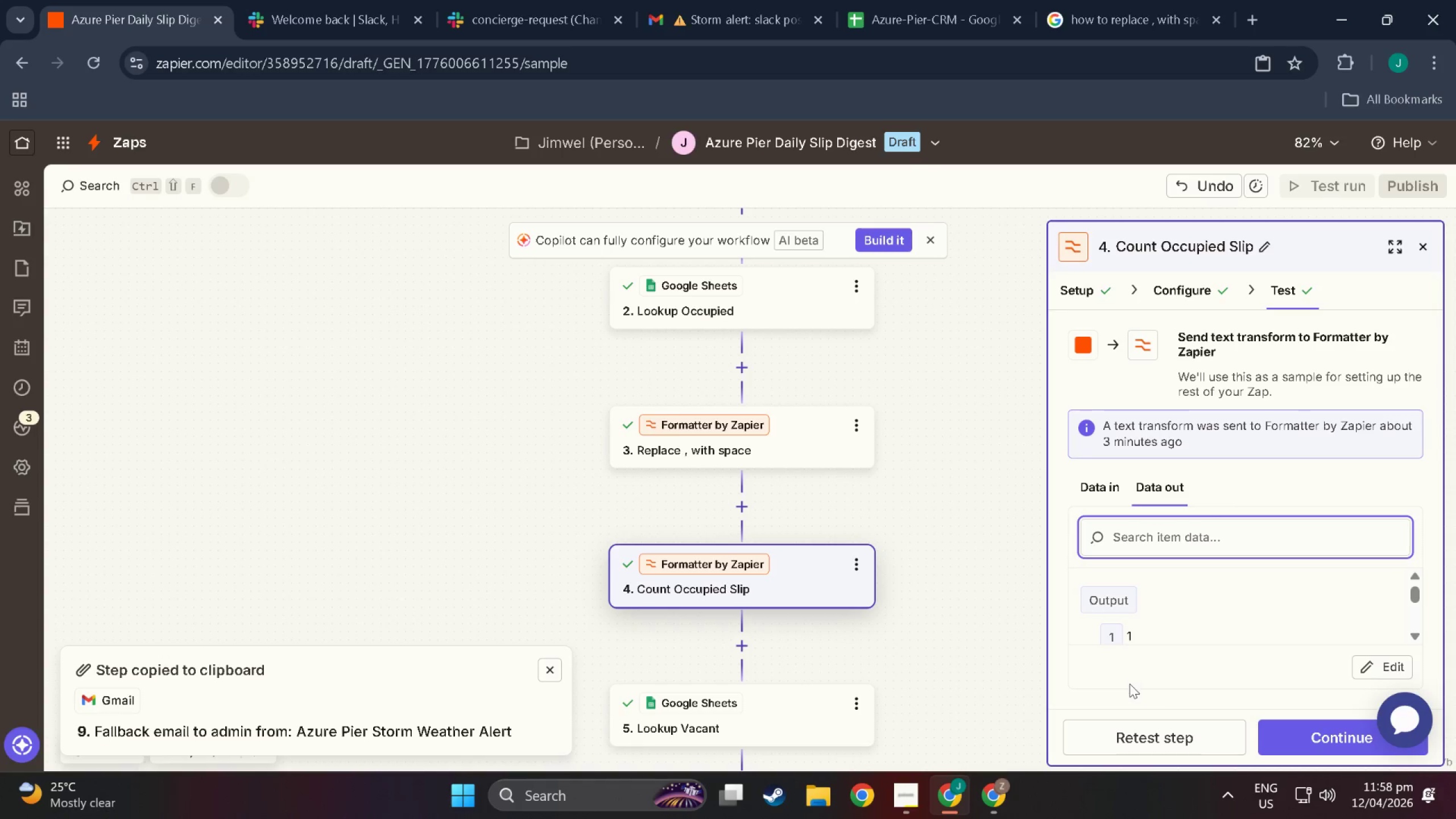 
left_click([1164, 739])
 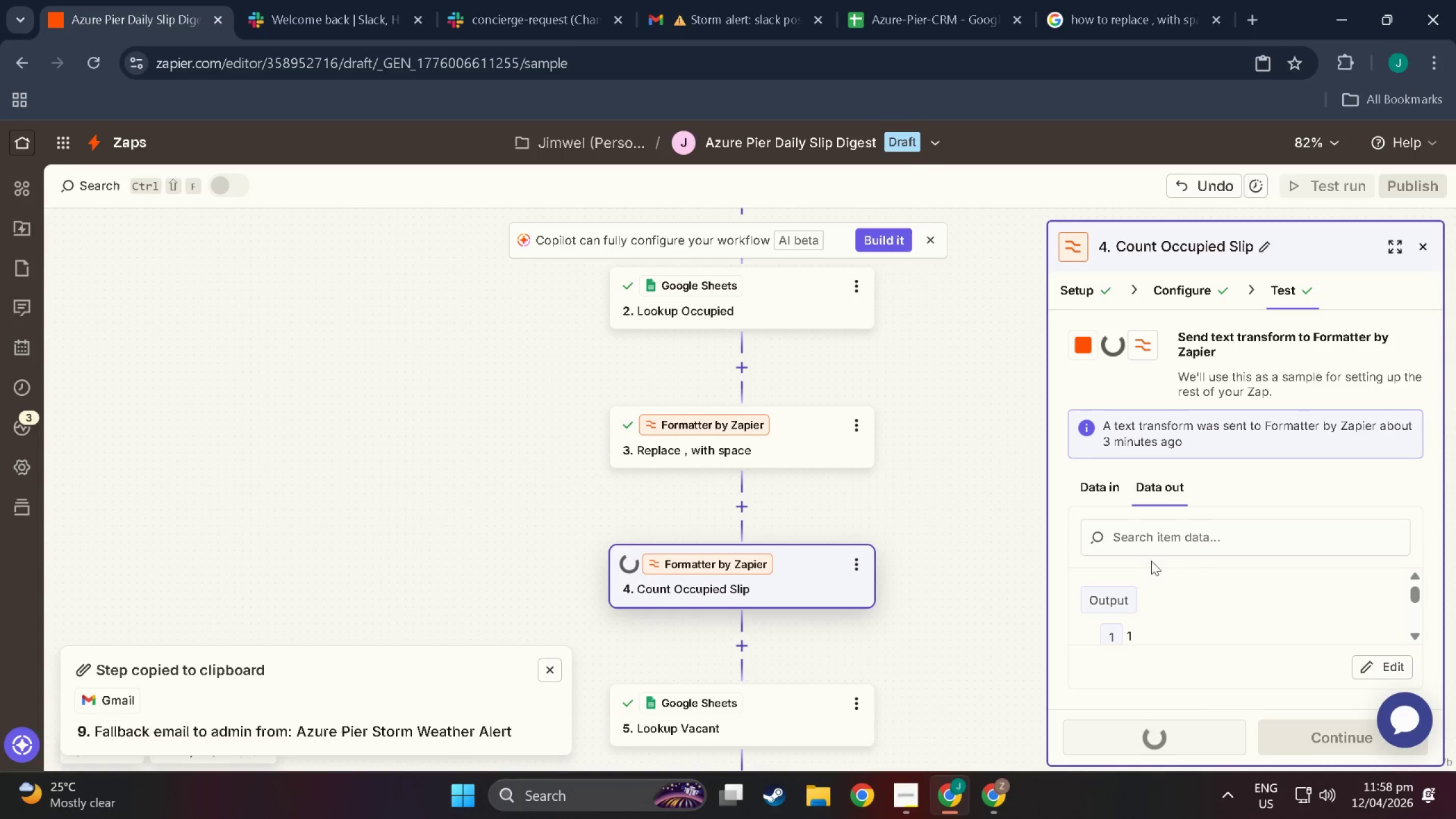 
scroll: coordinate [1141, 626], scroll_direction: down, amount: 7.0
 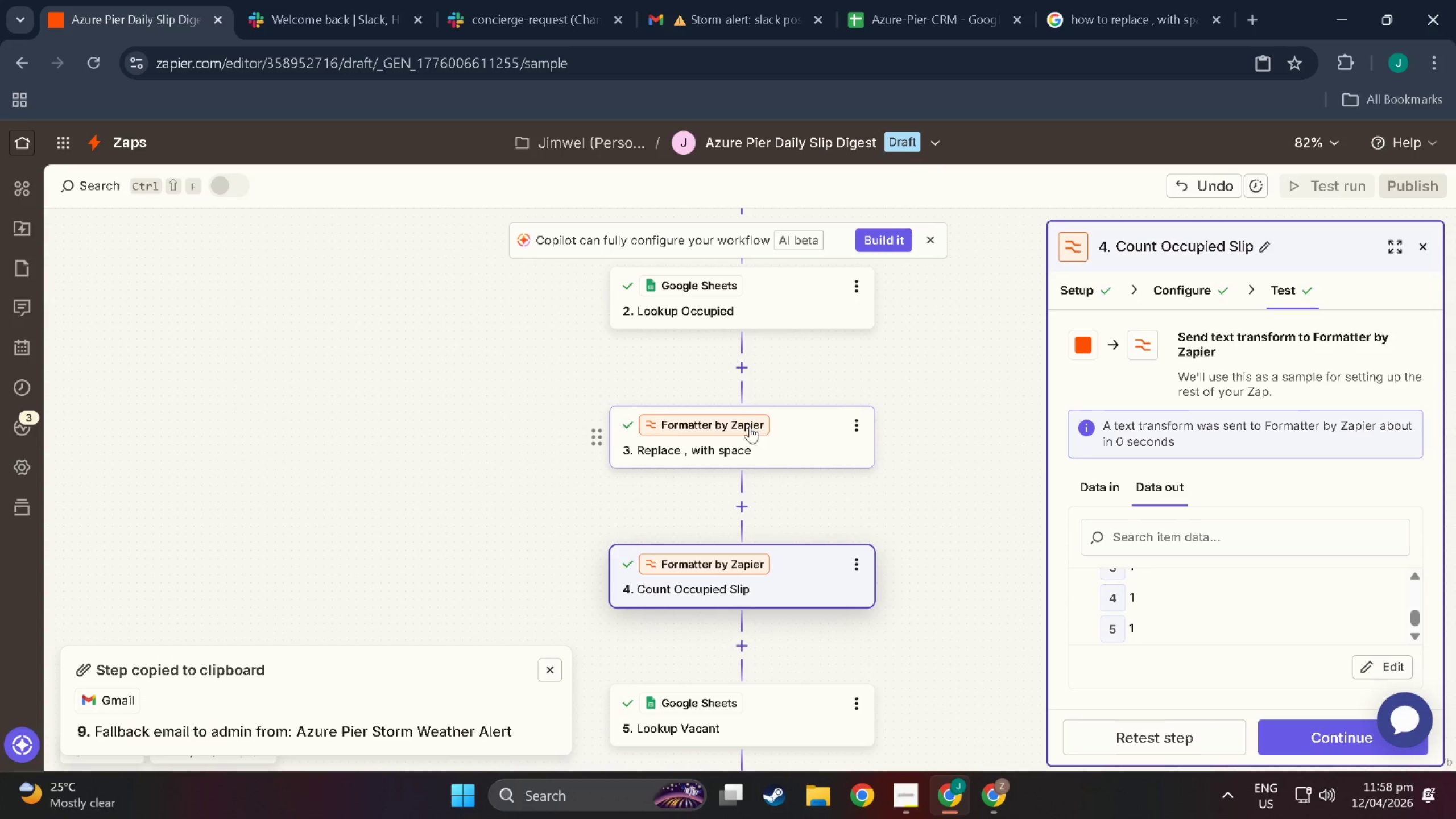 
left_click([797, 457])
 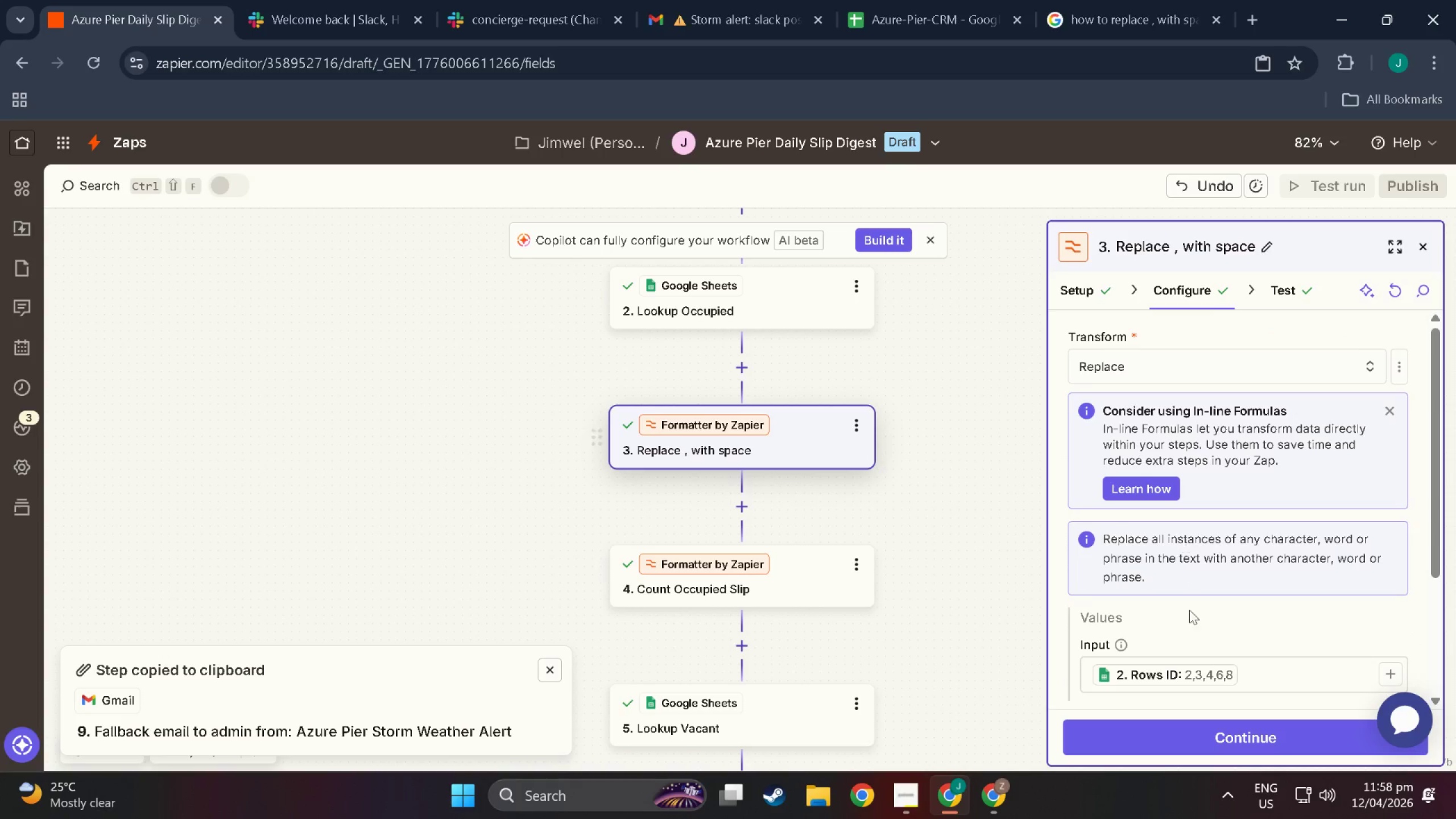 
scroll: coordinate [1188, 628], scroll_direction: down, amount: 7.0
 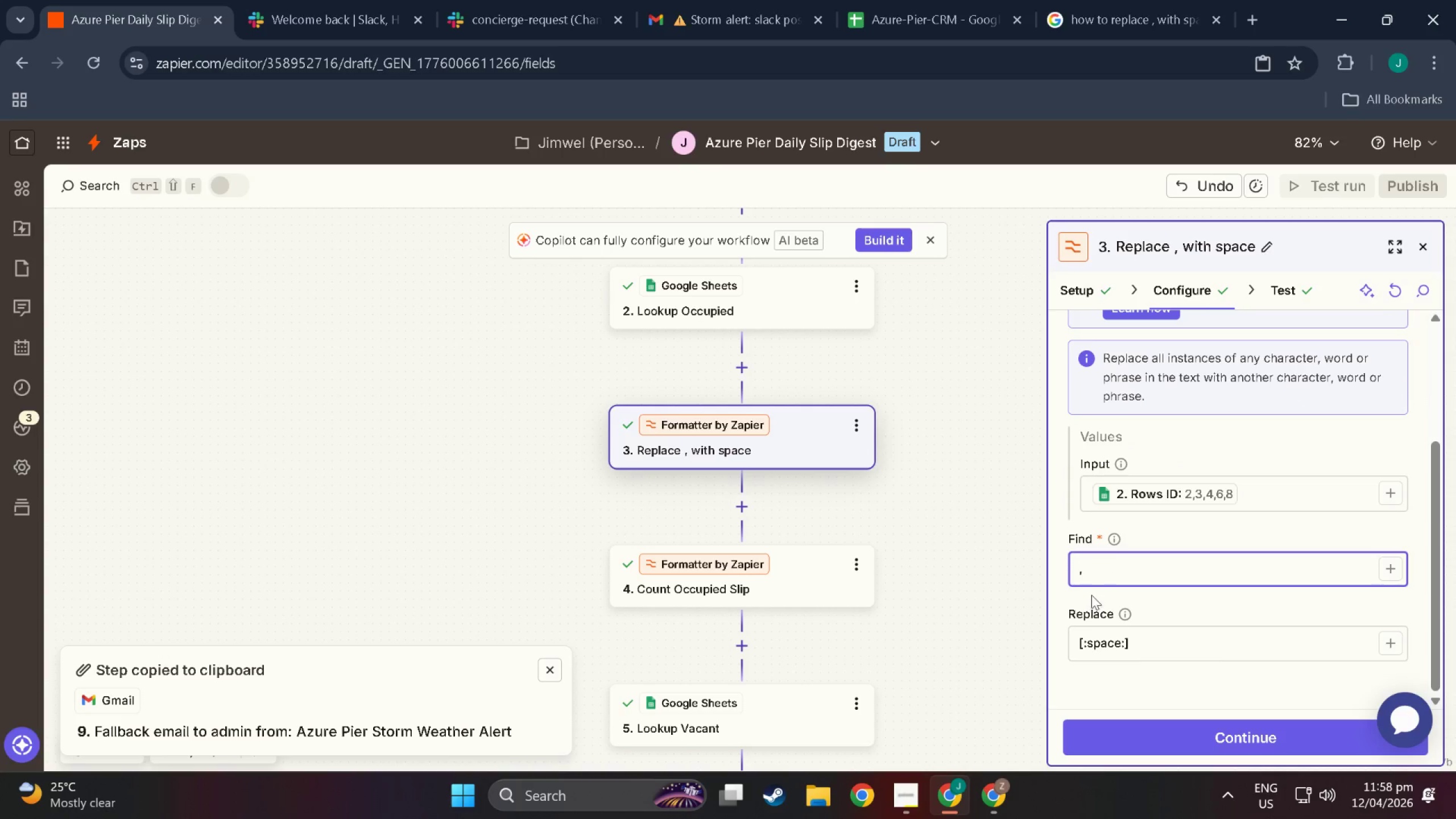 
key(Backspace)
 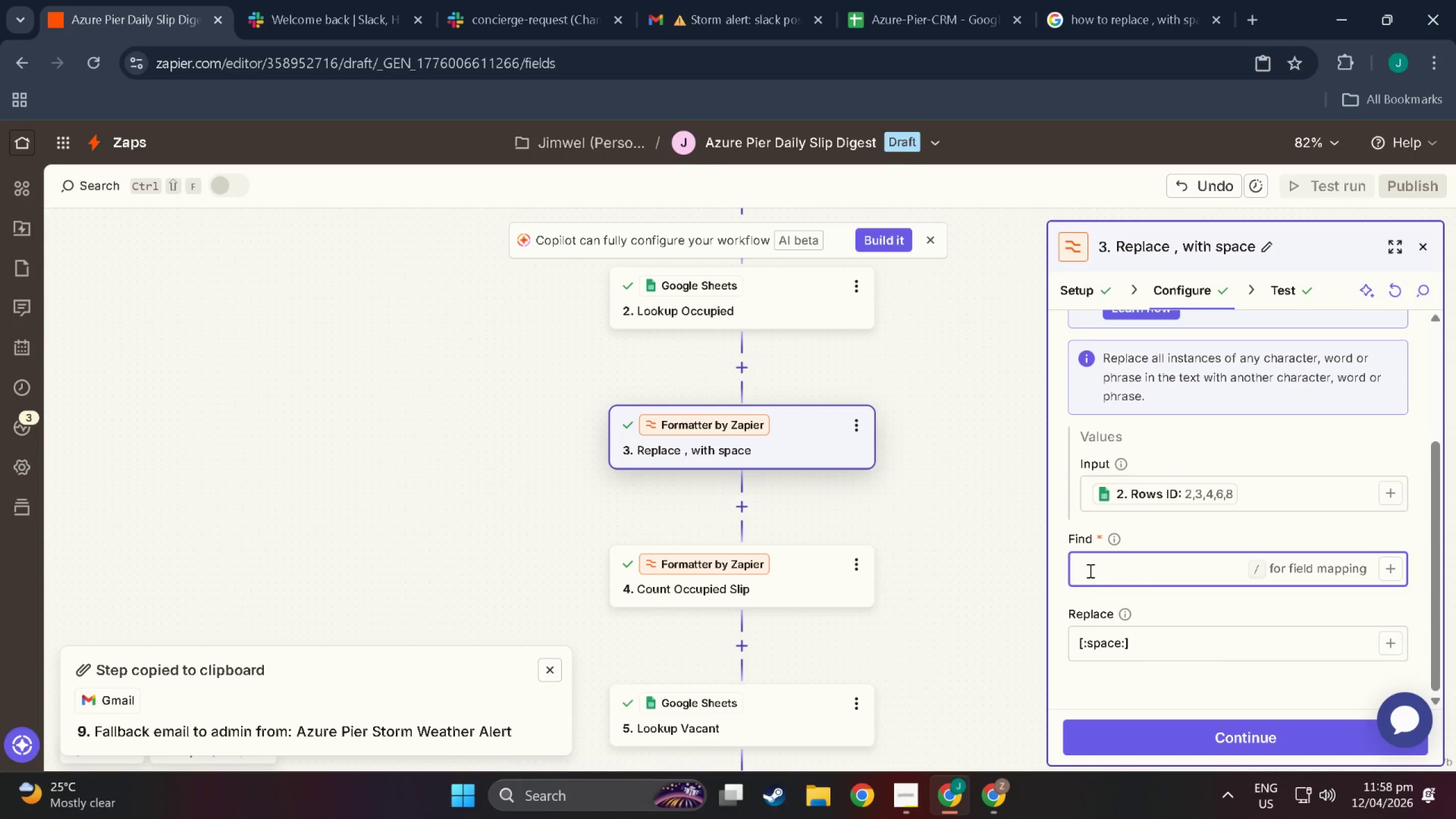 
key(Comma)
 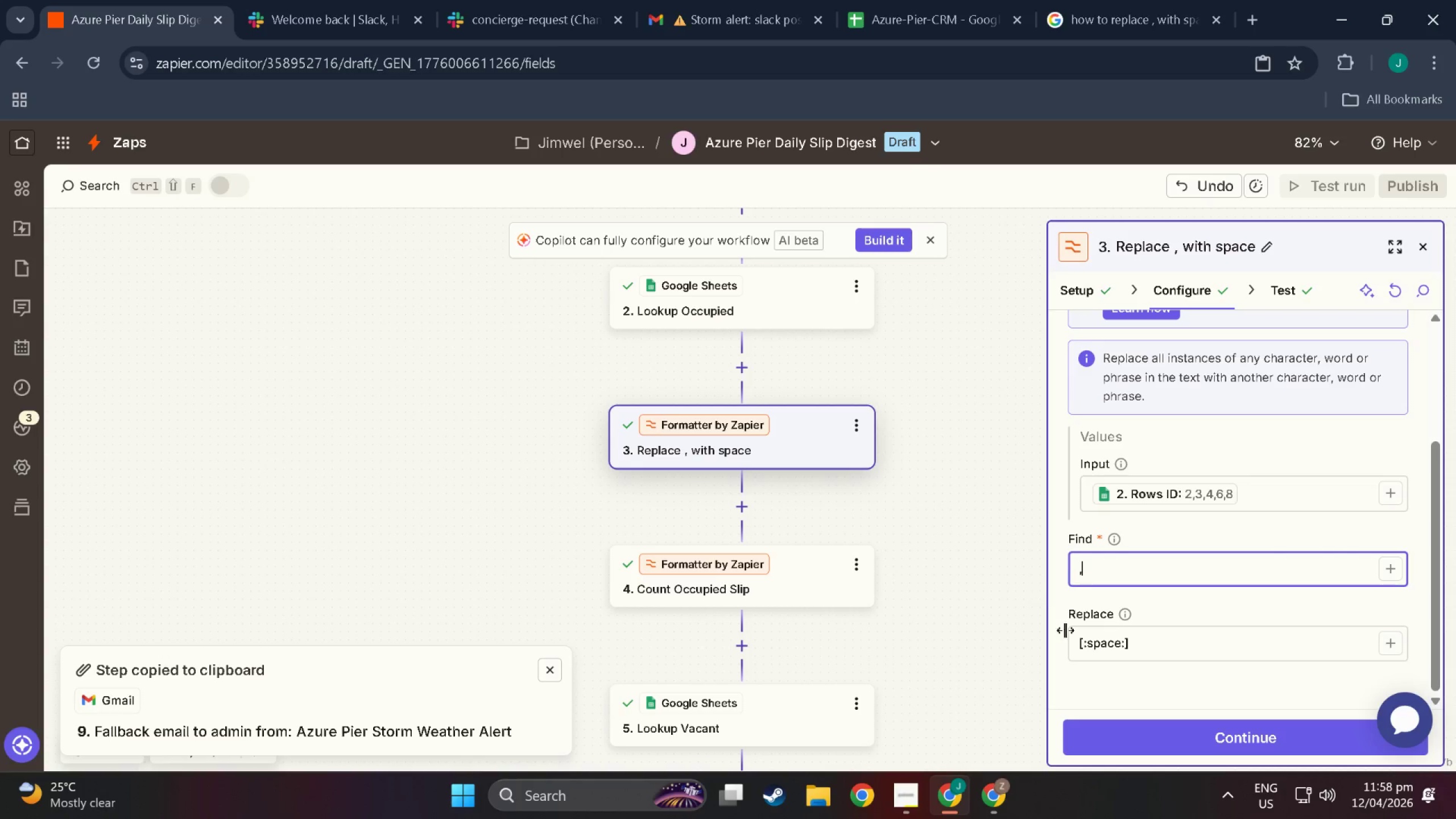 
left_click([1078, 642])
 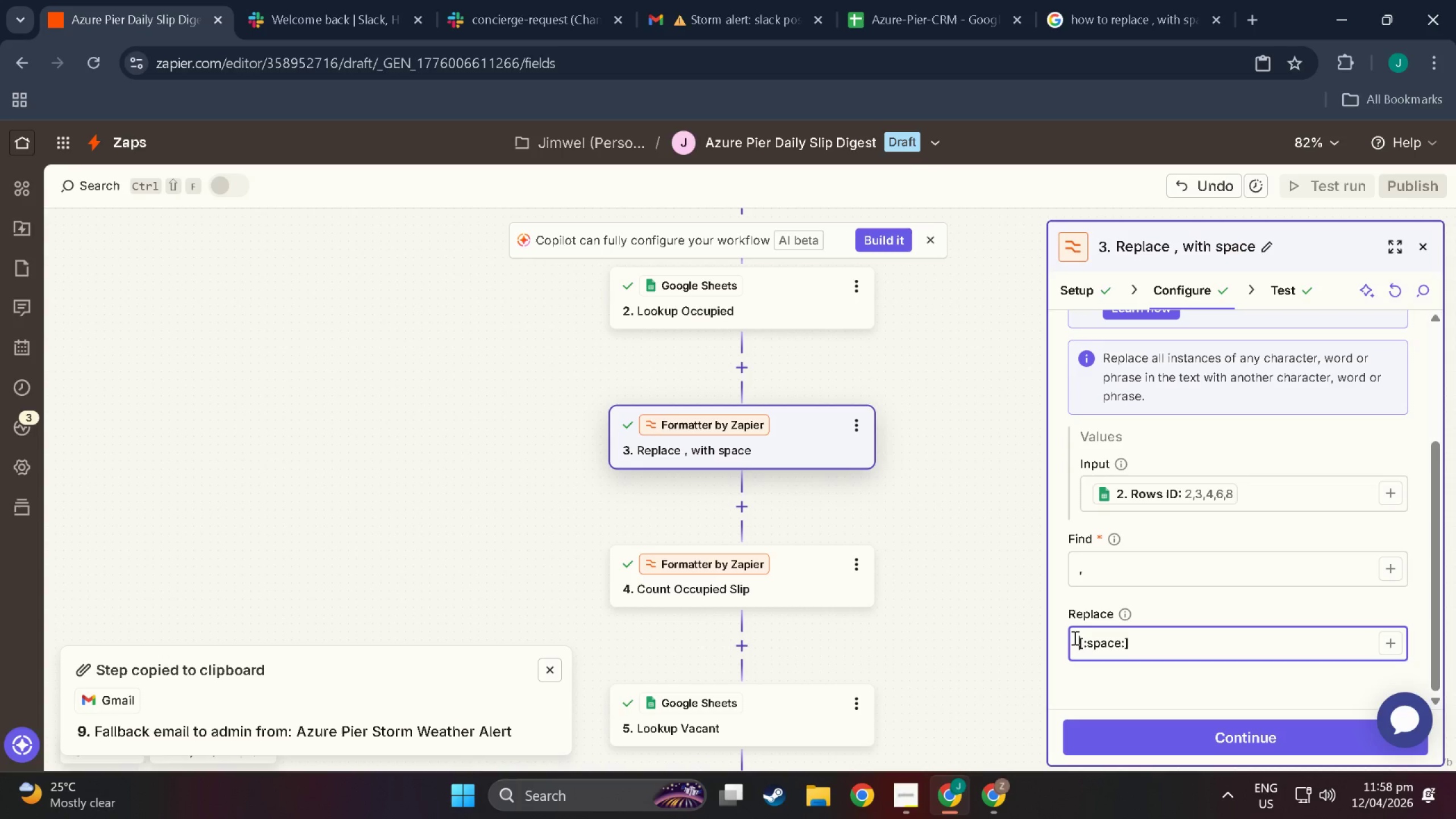 
double_click([1074, 638])
 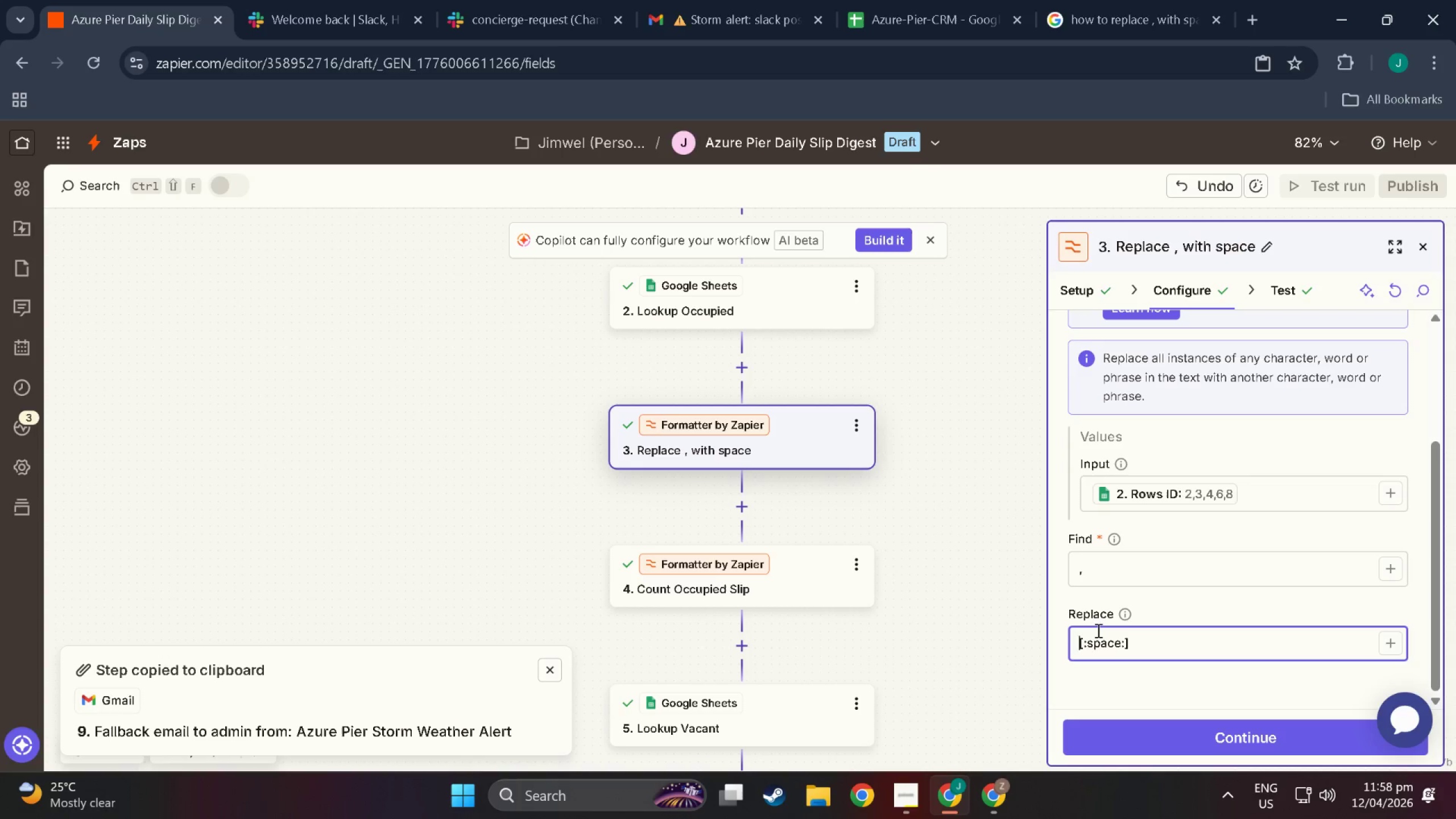 
key(Backspace)
 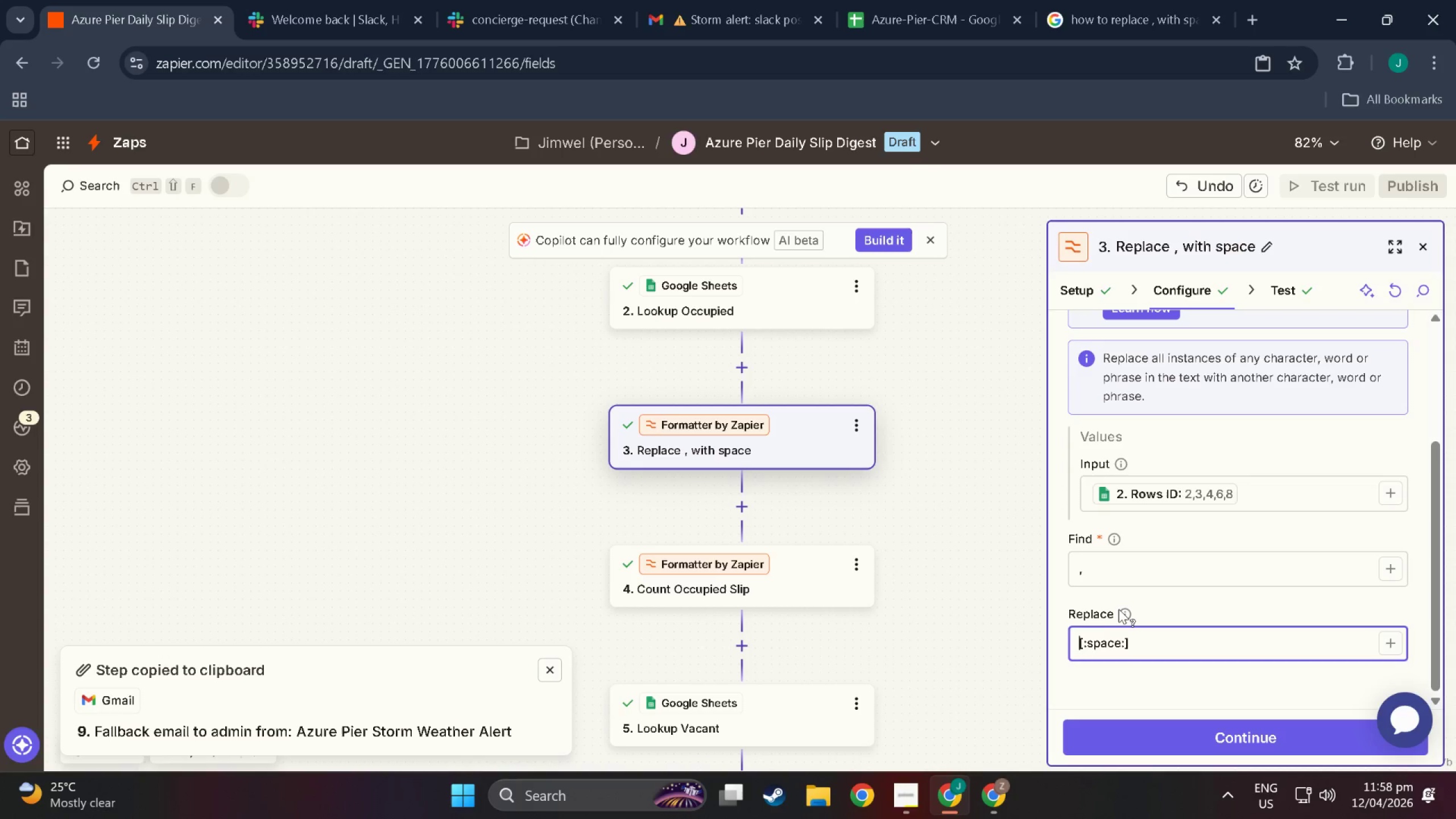 
left_click([1123, 609])
 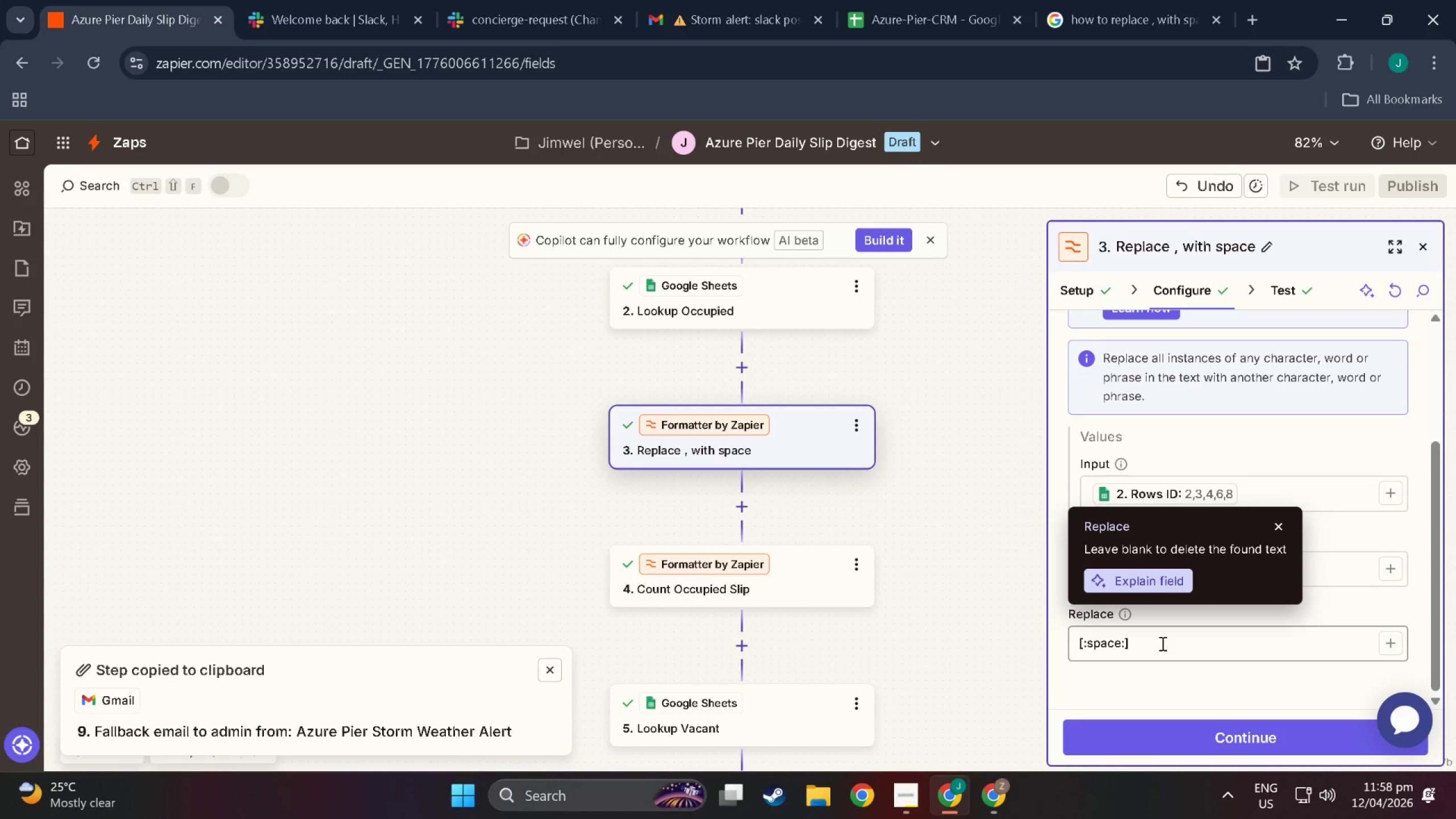 
left_click([1161, 643])
 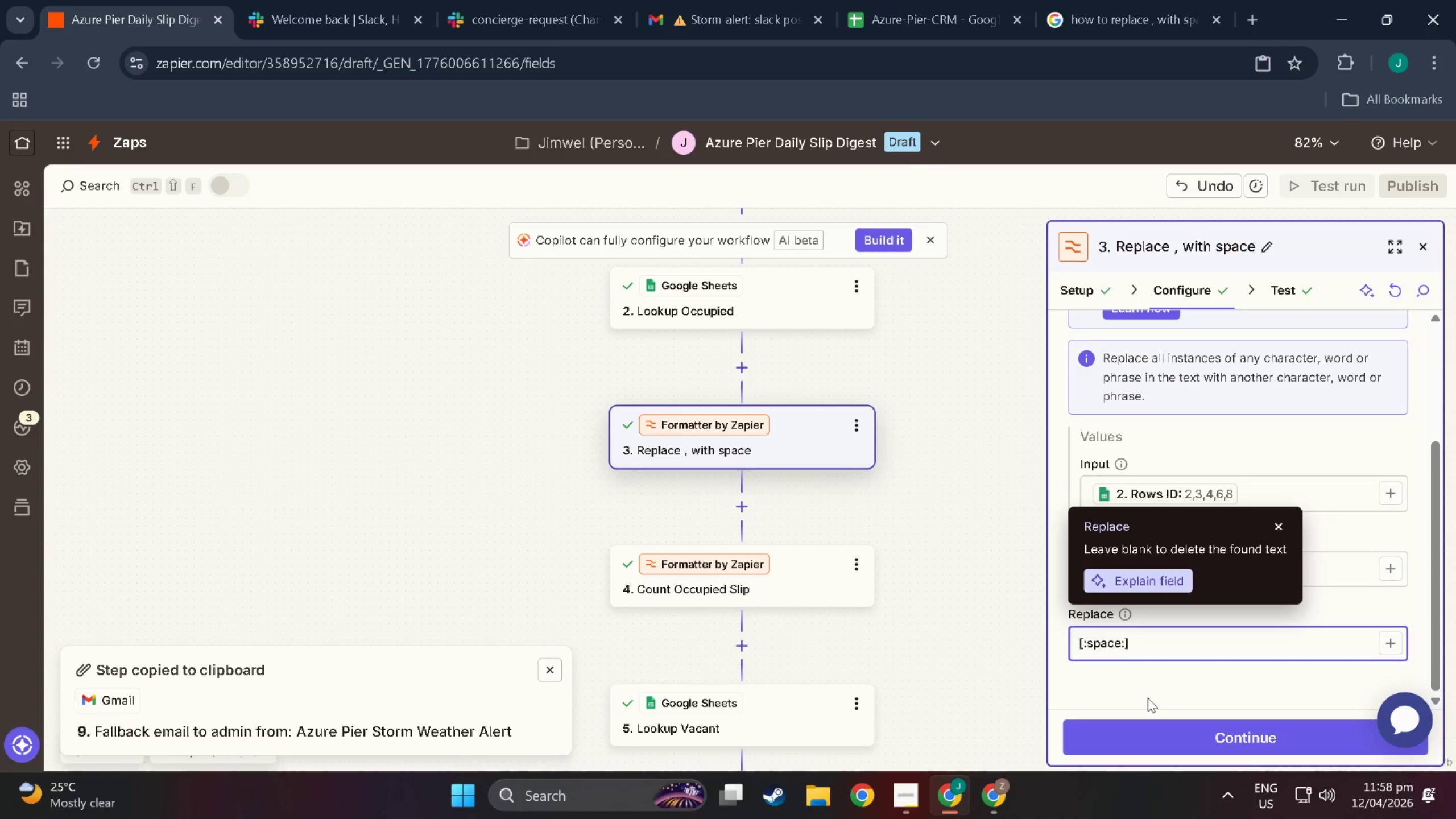 
left_click([1146, 696])
 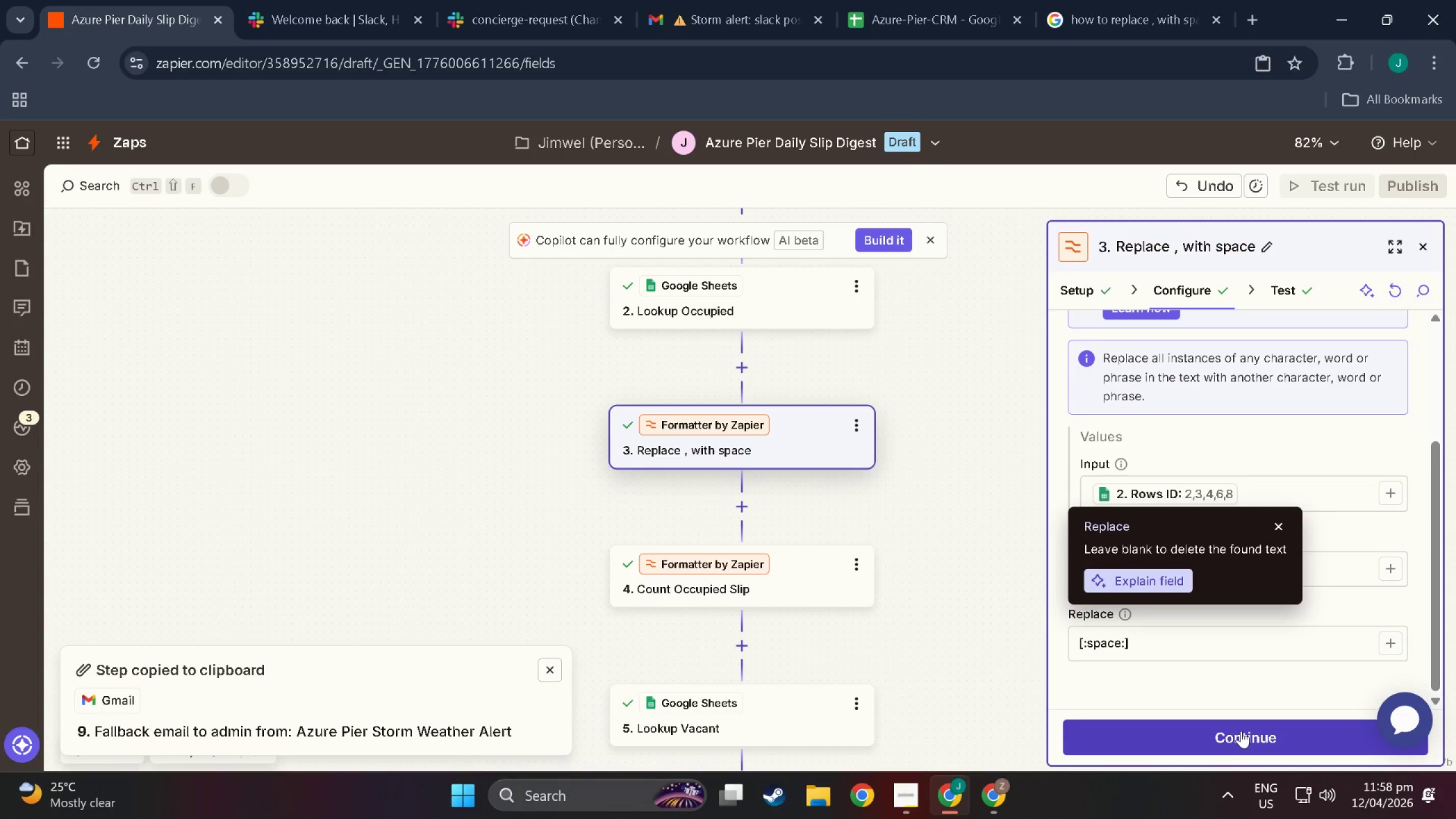 
left_click([1241, 731])
 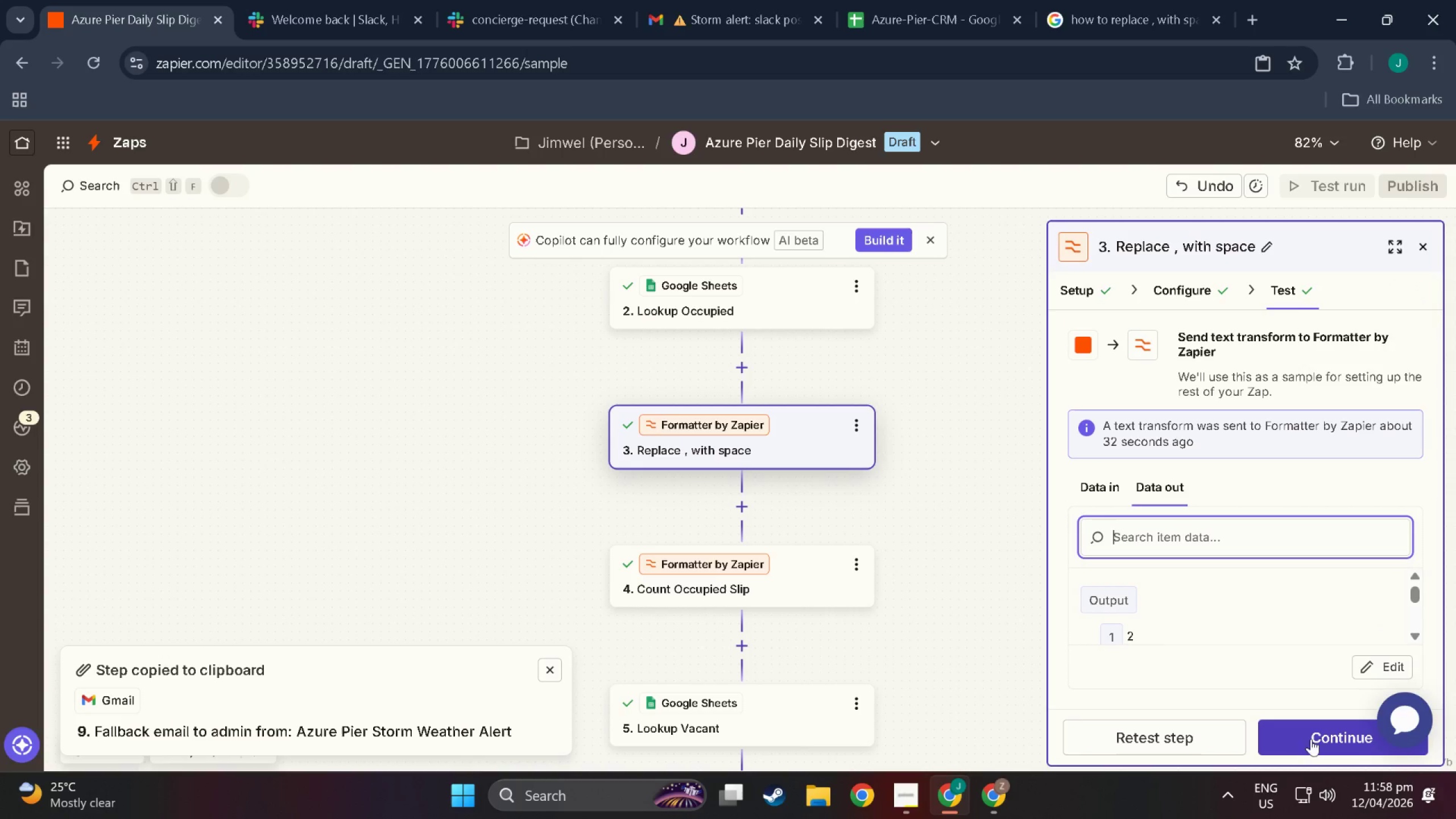 
scroll: coordinate [1236, 728], scroll_direction: down, amount: 4.0
 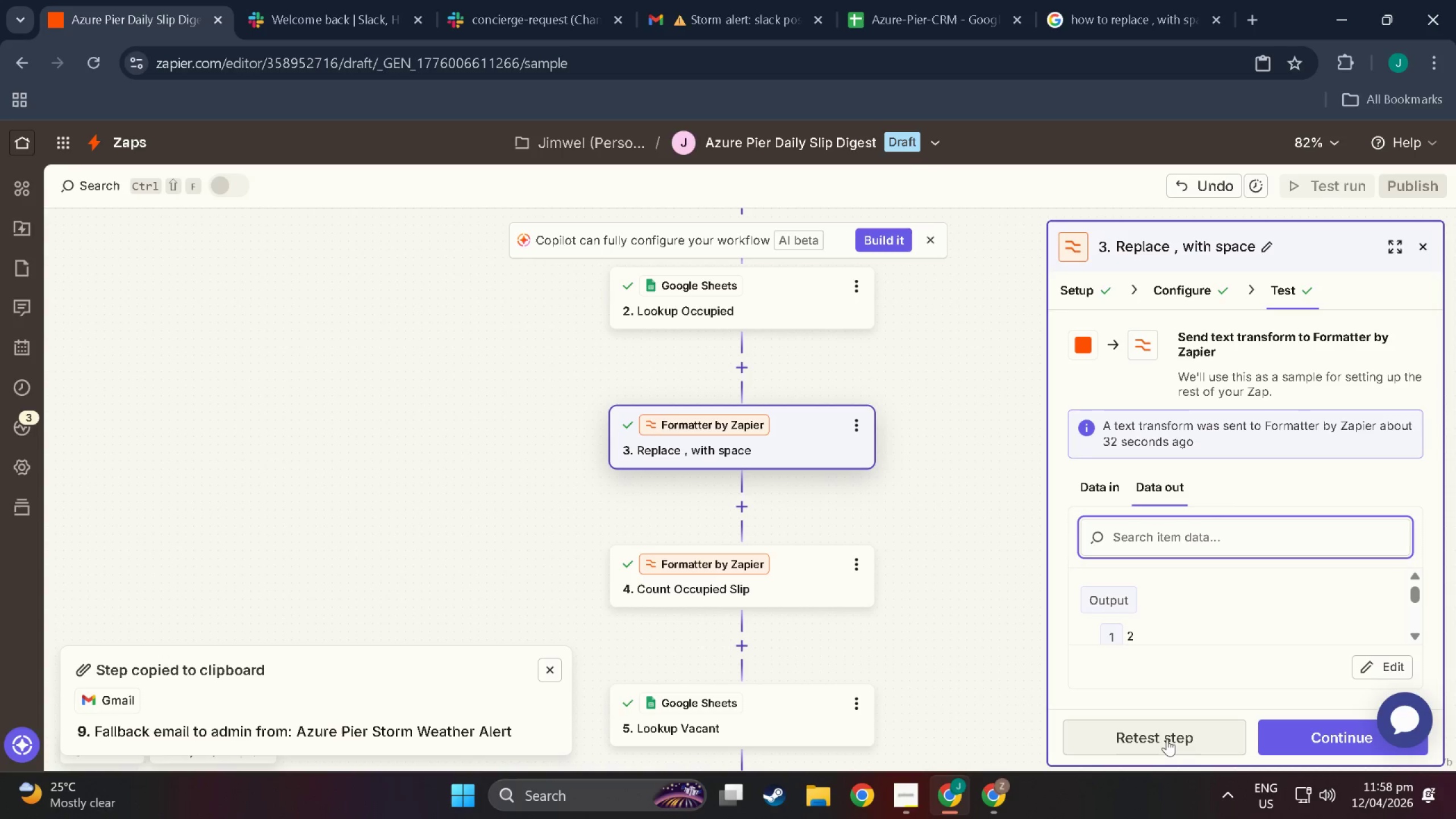 
left_click([1167, 739])